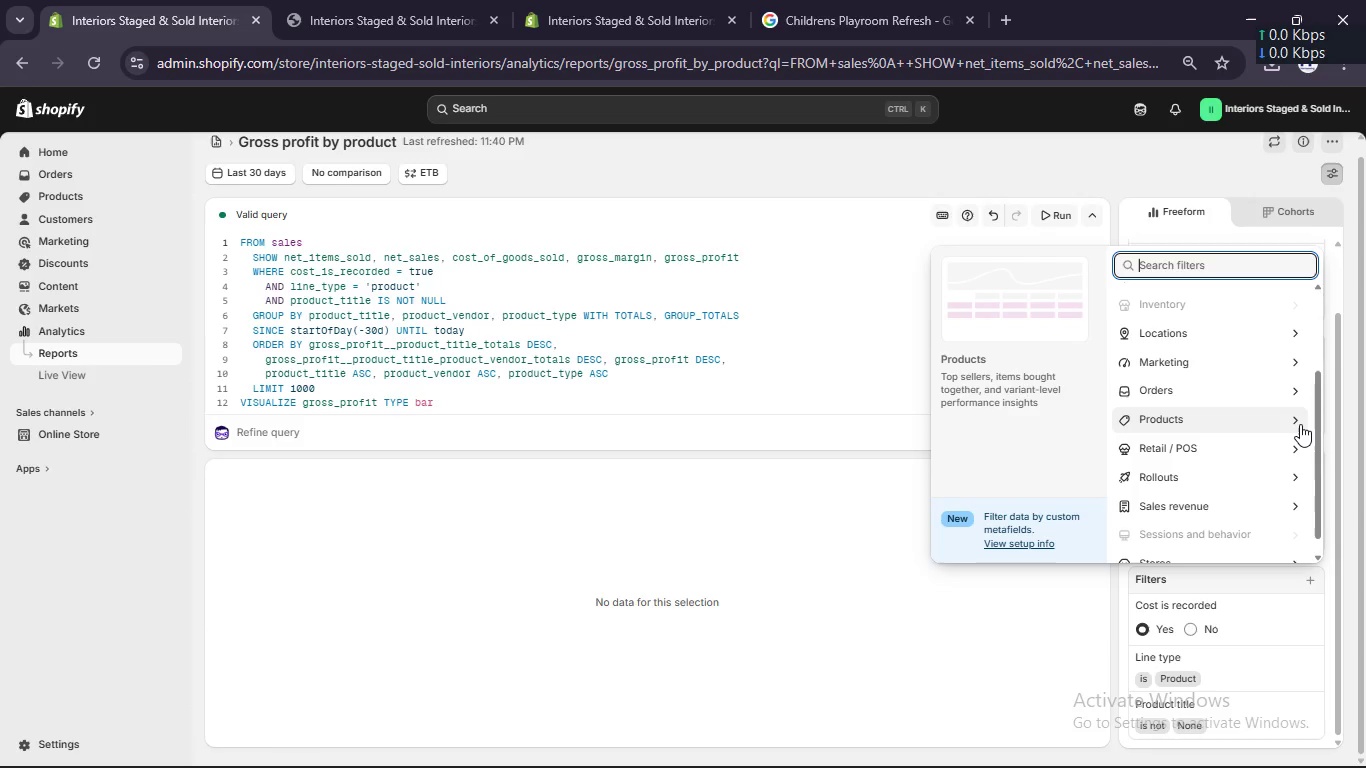 
wait(16.55)
 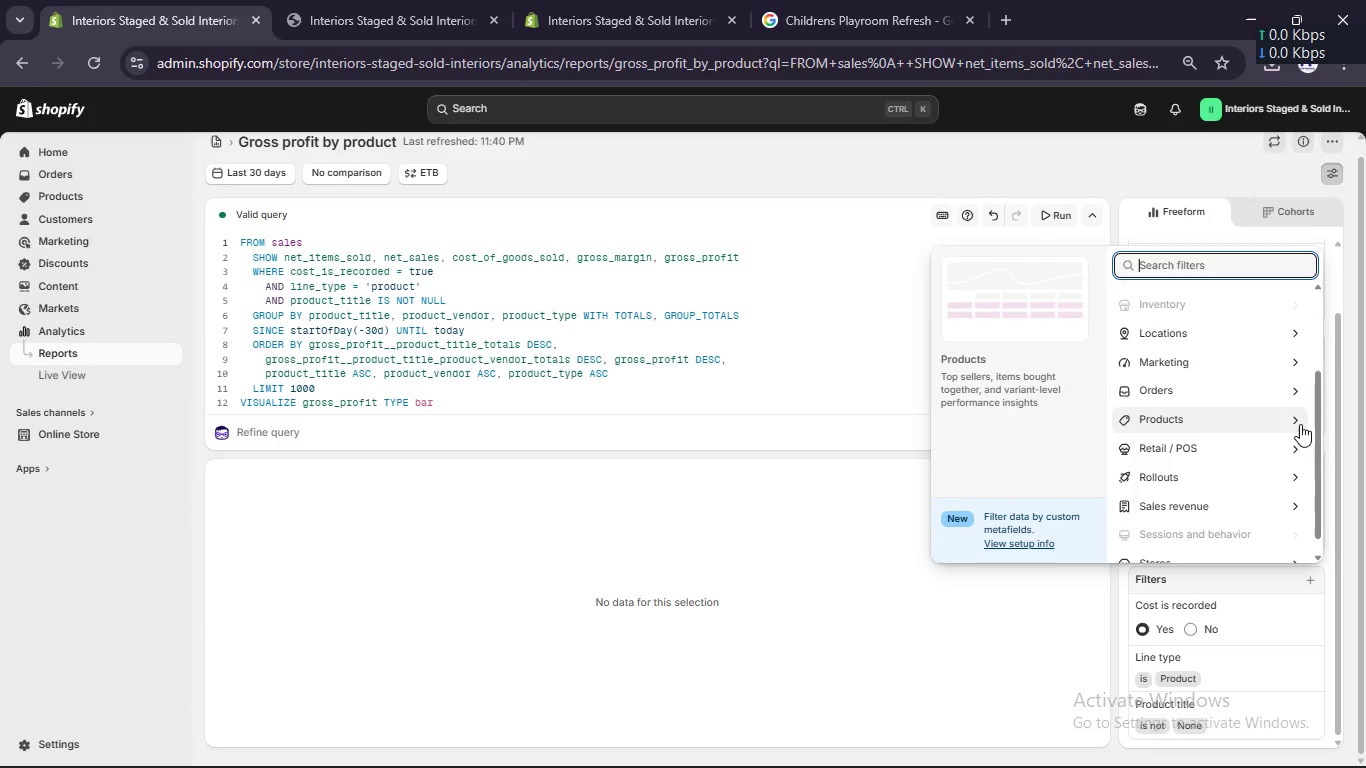 
left_click([1290, 416])
 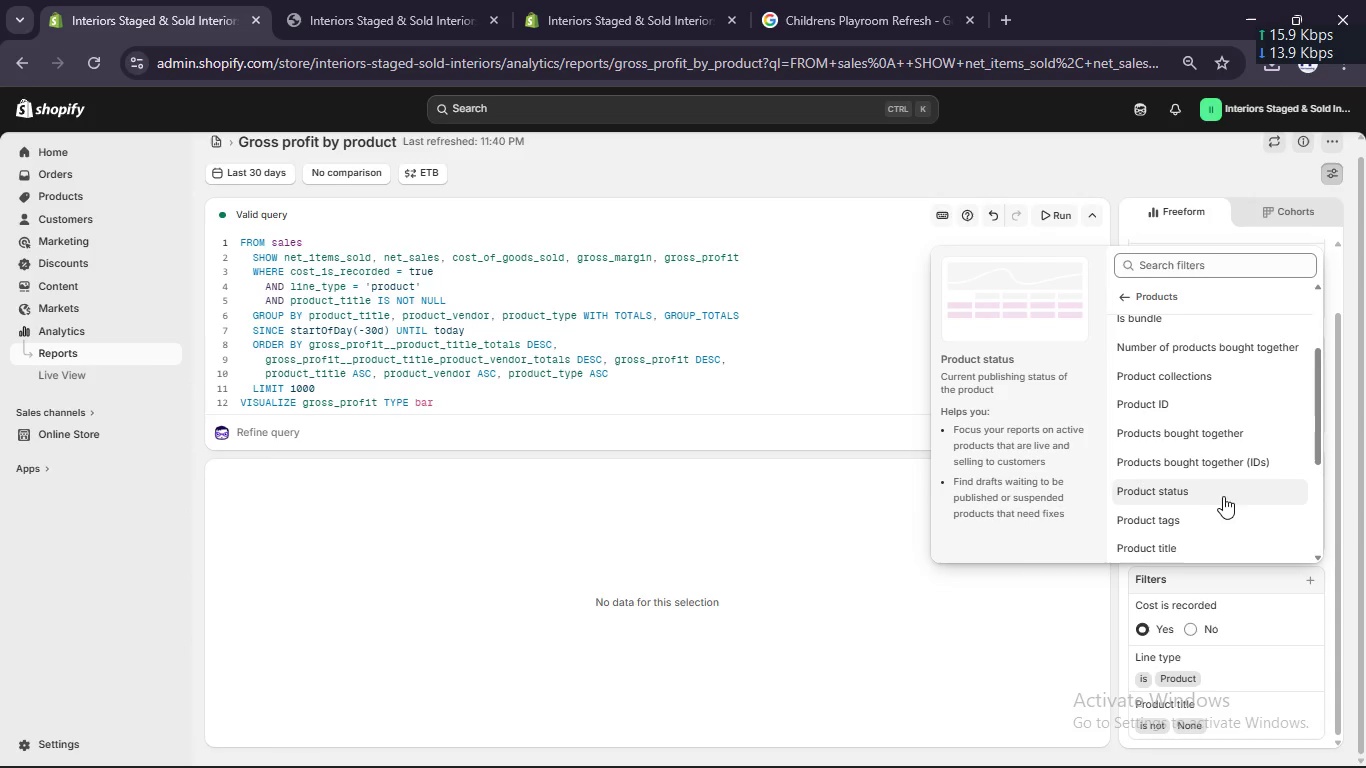 
left_click([1216, 516])
 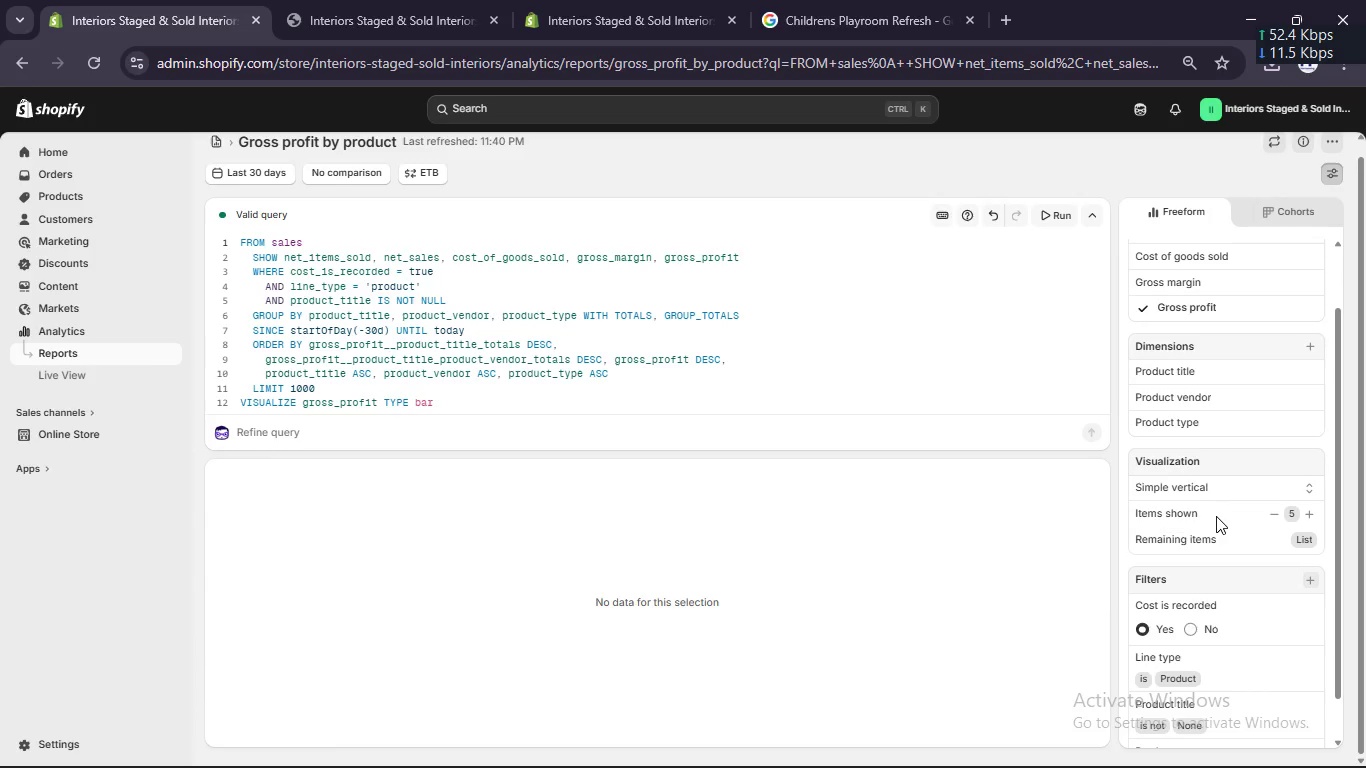 
scroll: coordinate [1216, 516], scroll_direction: down, amount: 4.0
 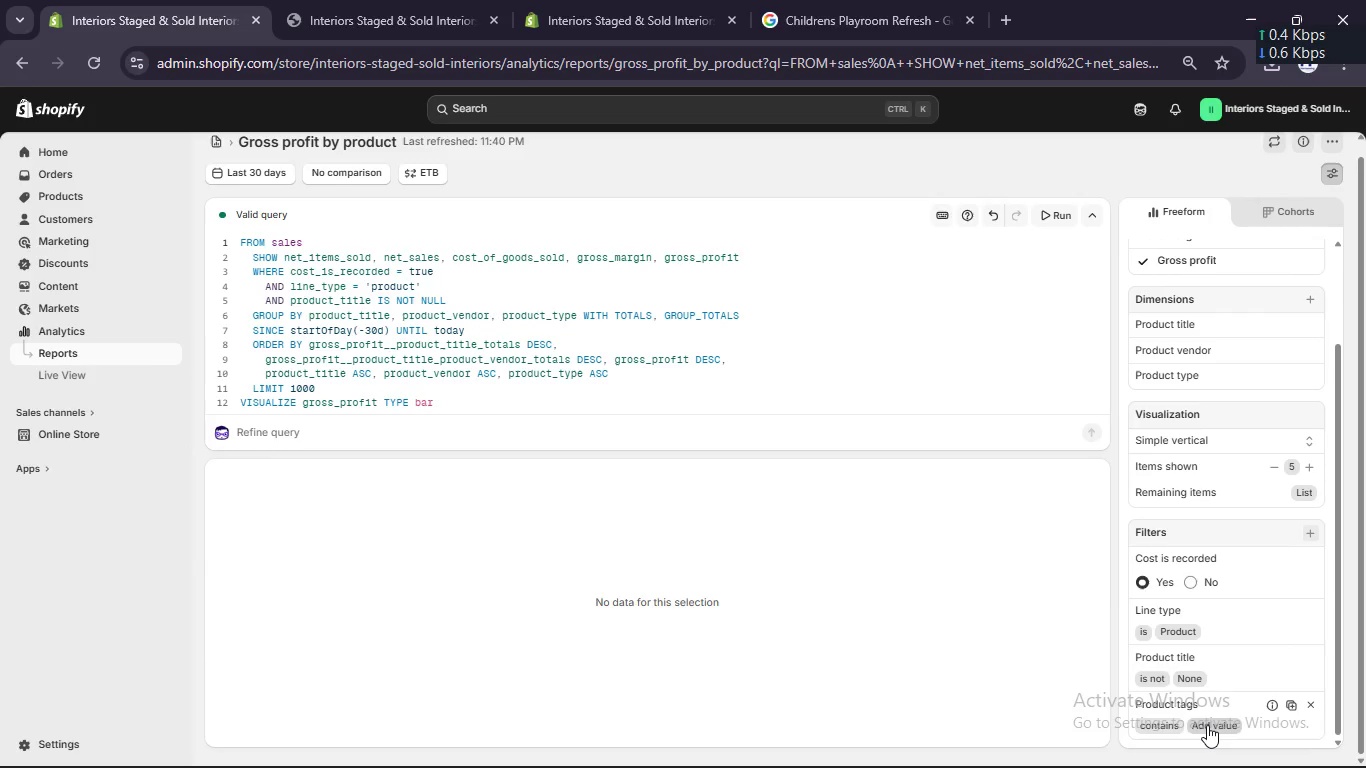 
left_click([1207, 725])
 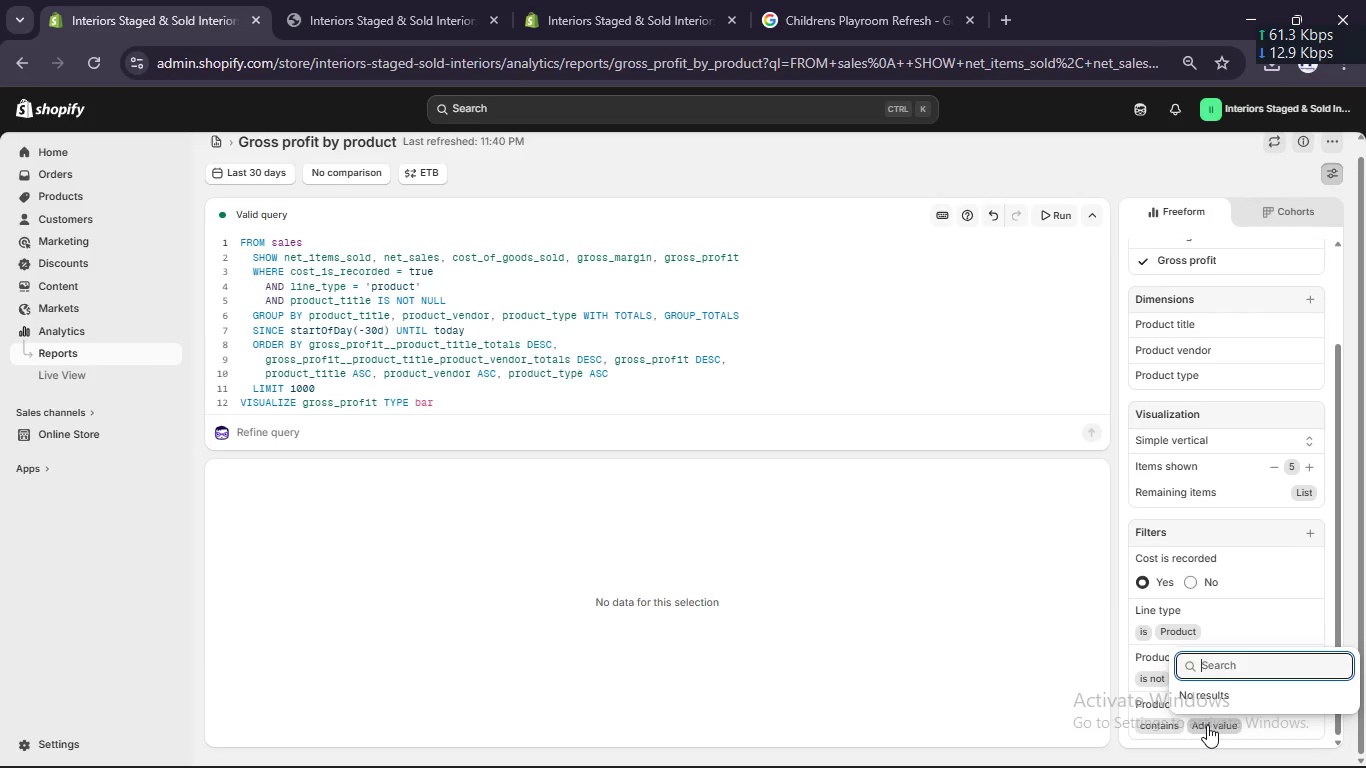 
type(type_physical)
 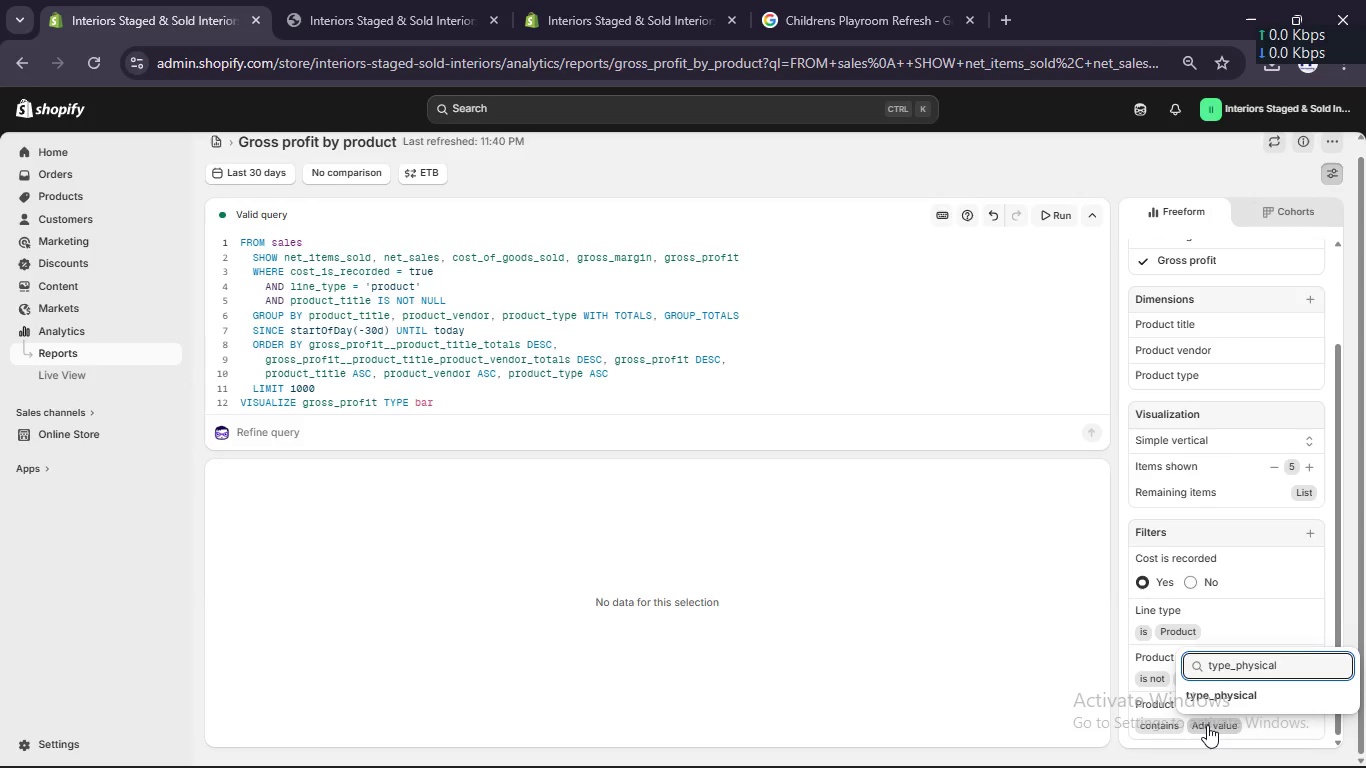 
key(Control+A)
 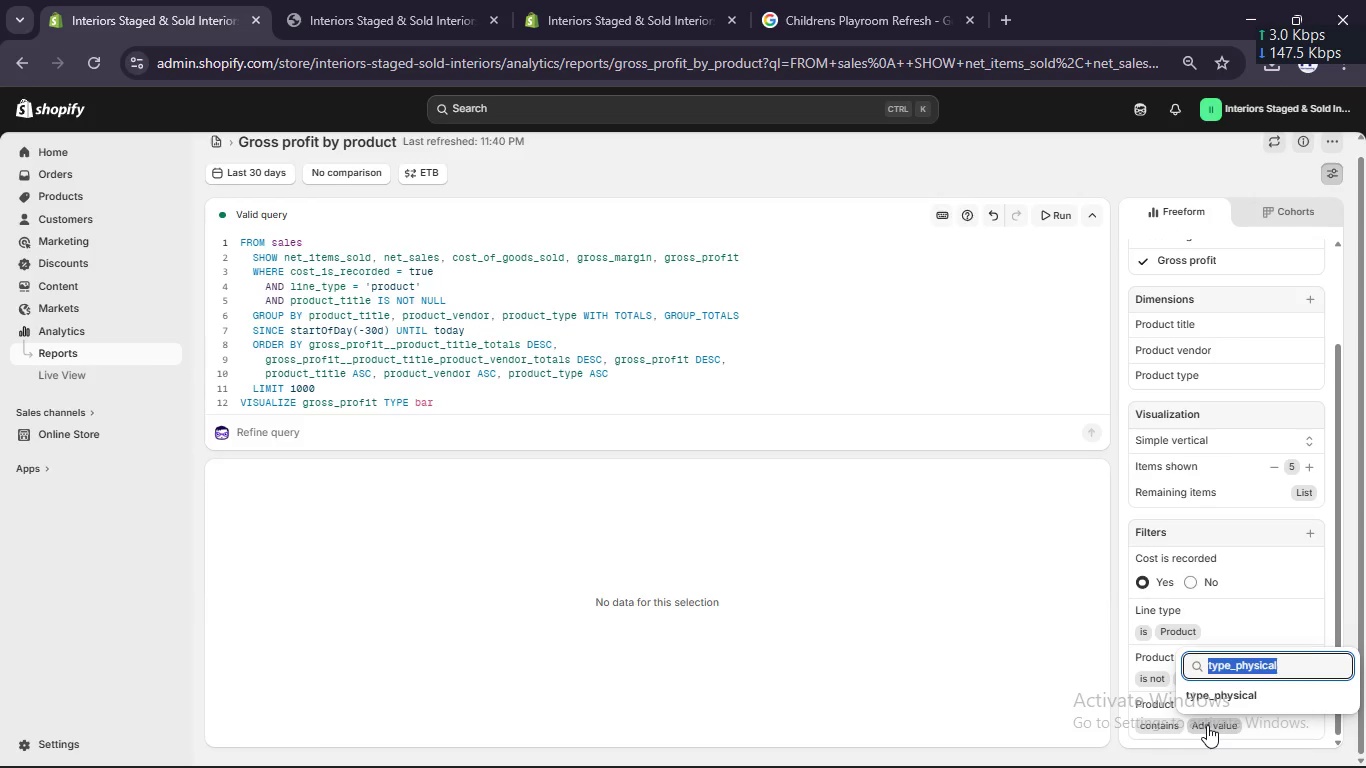 
key(Control+C)
 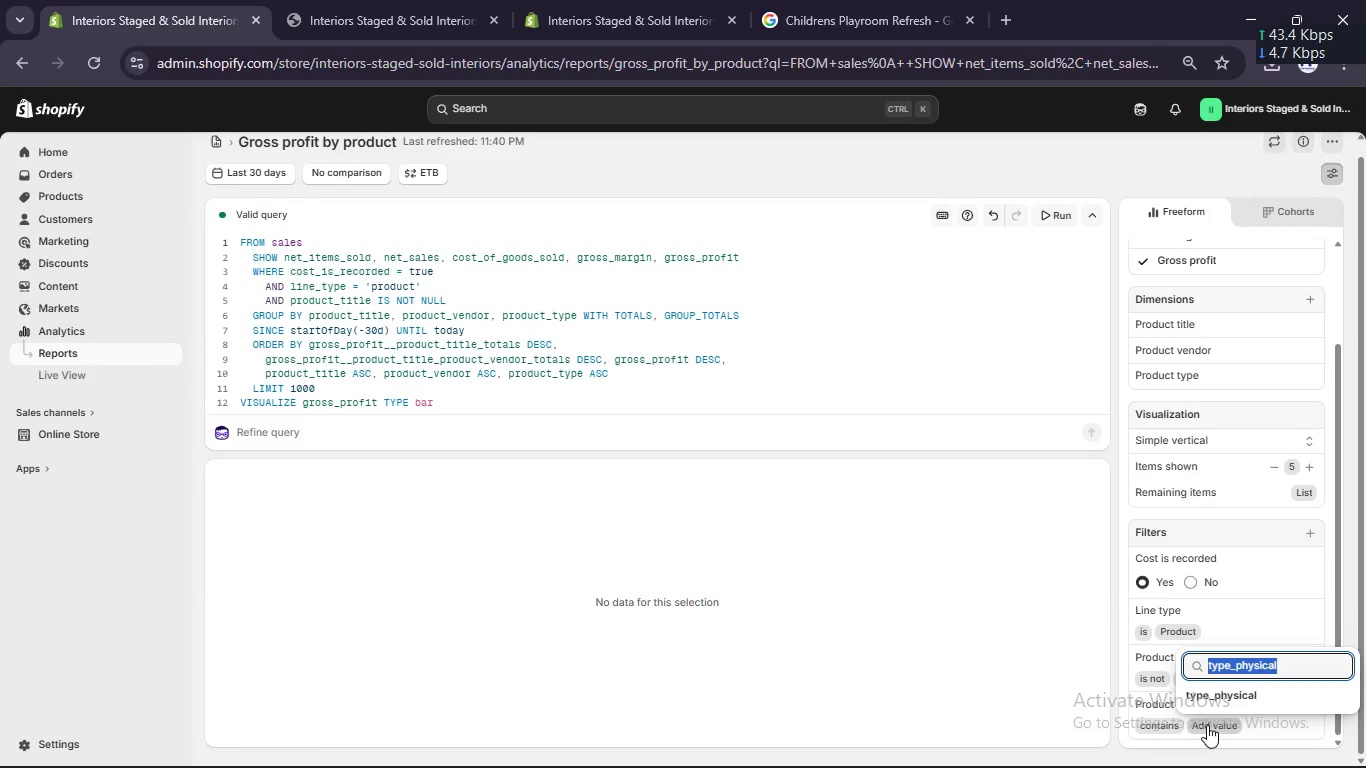 
key(Enter)
 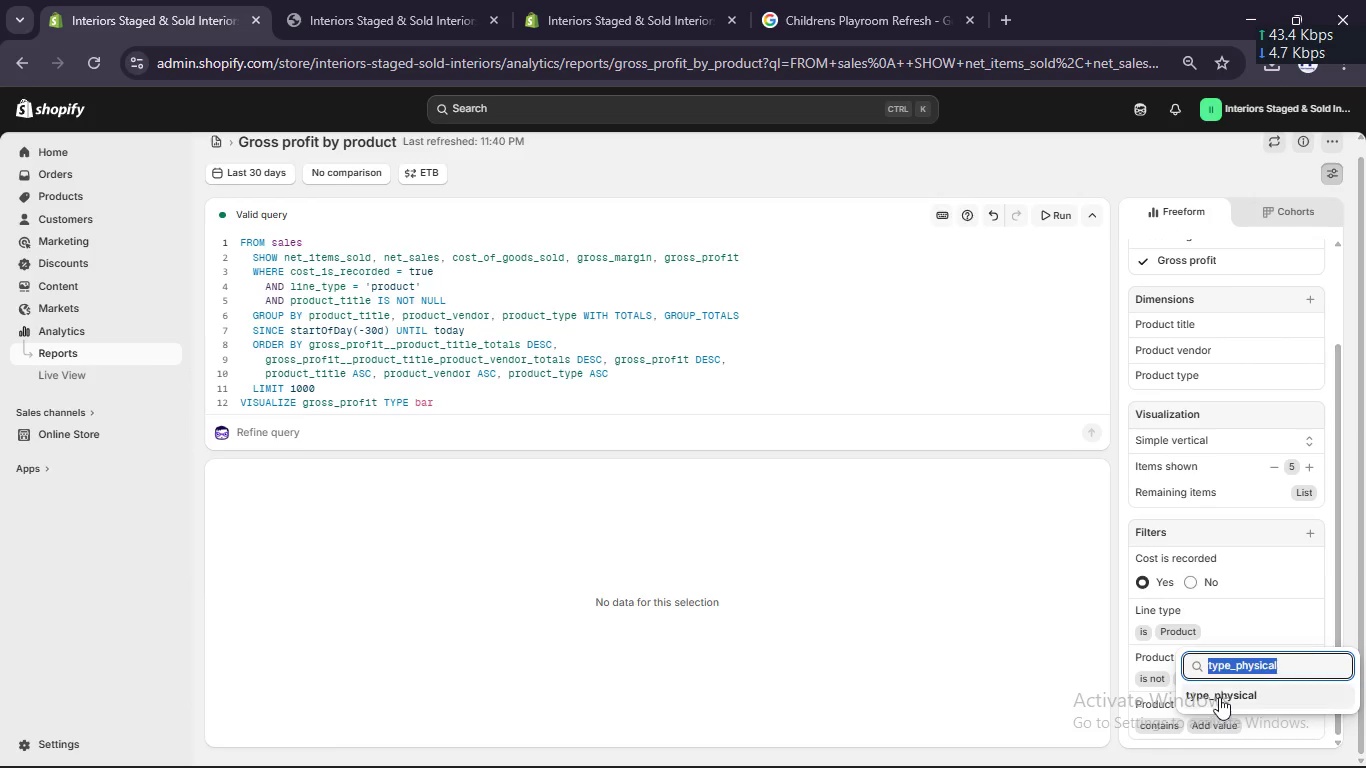 
left_click([1222, 692])
 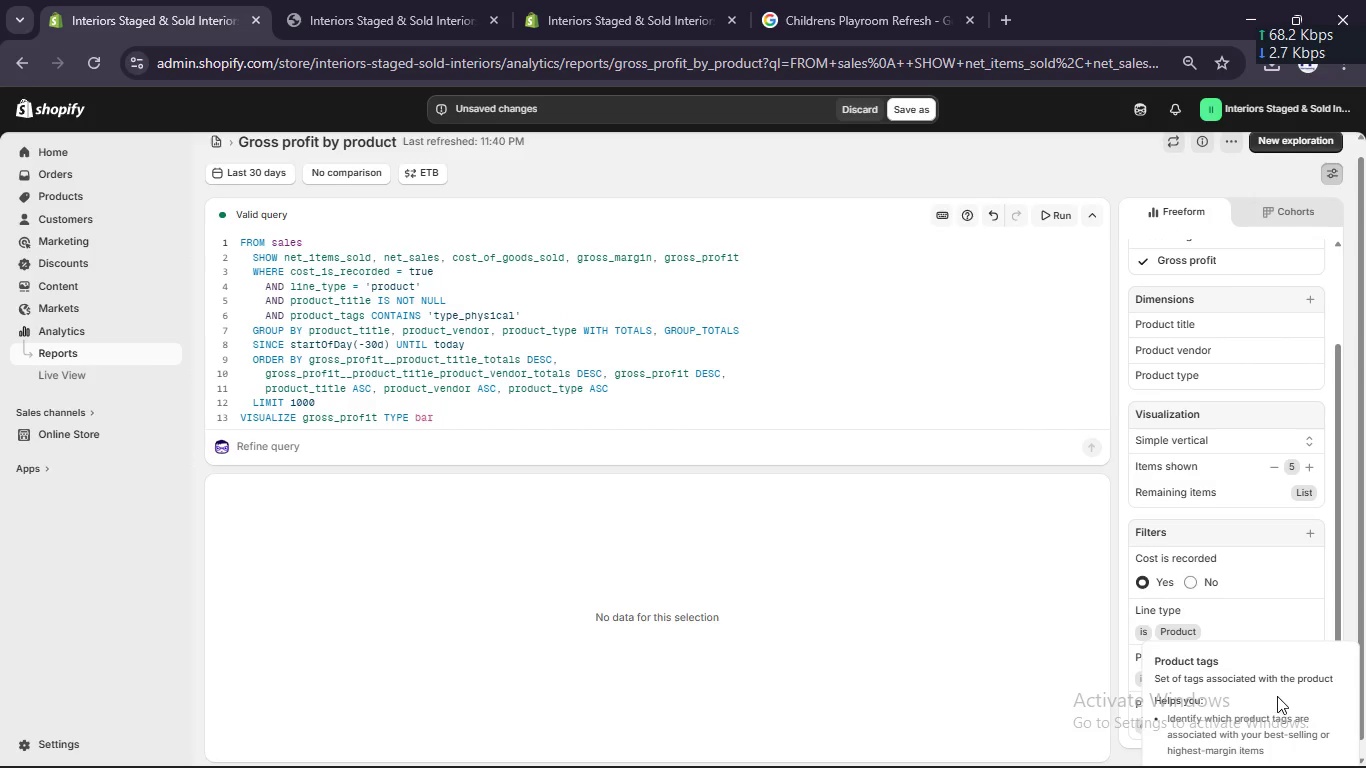 
left_click([1292, 705])
 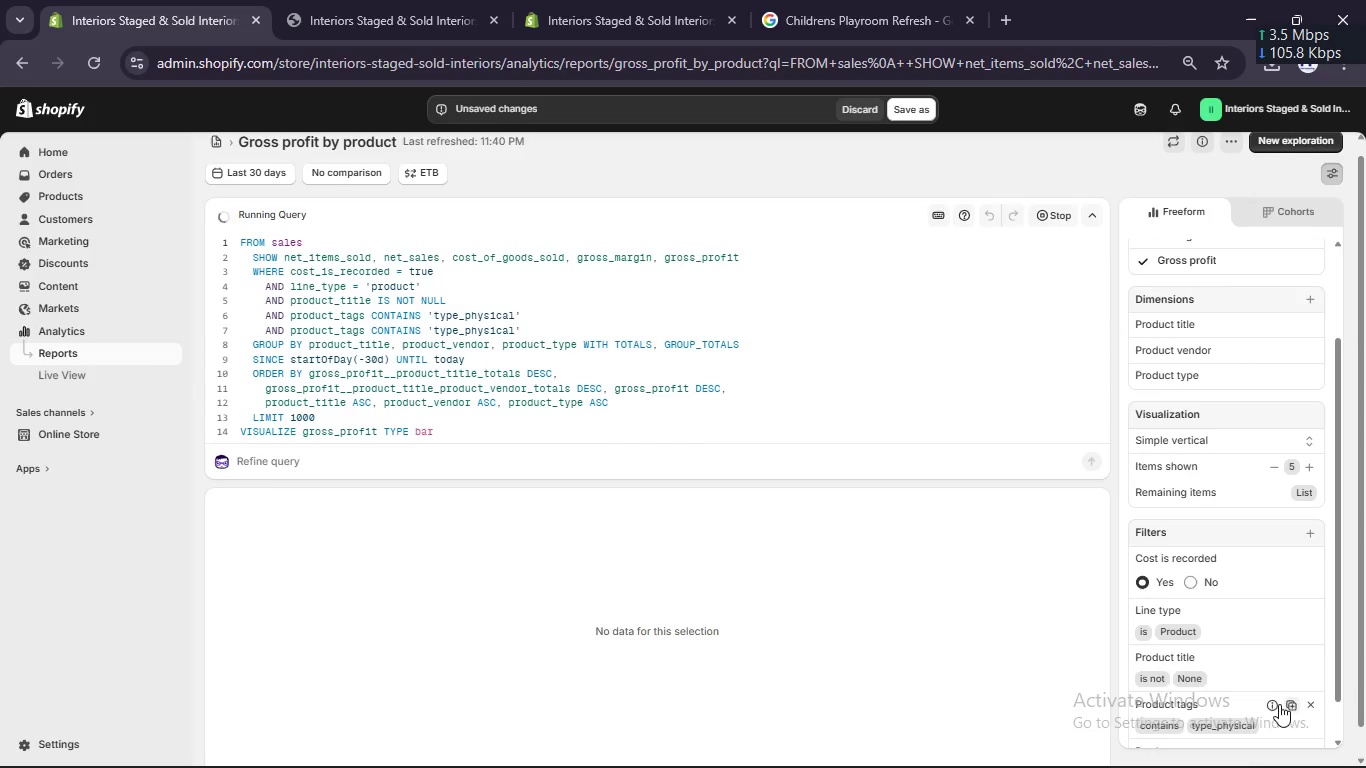 
scroll: coordinate [1274, 700], scroll_direction: down, amount: 3.0
 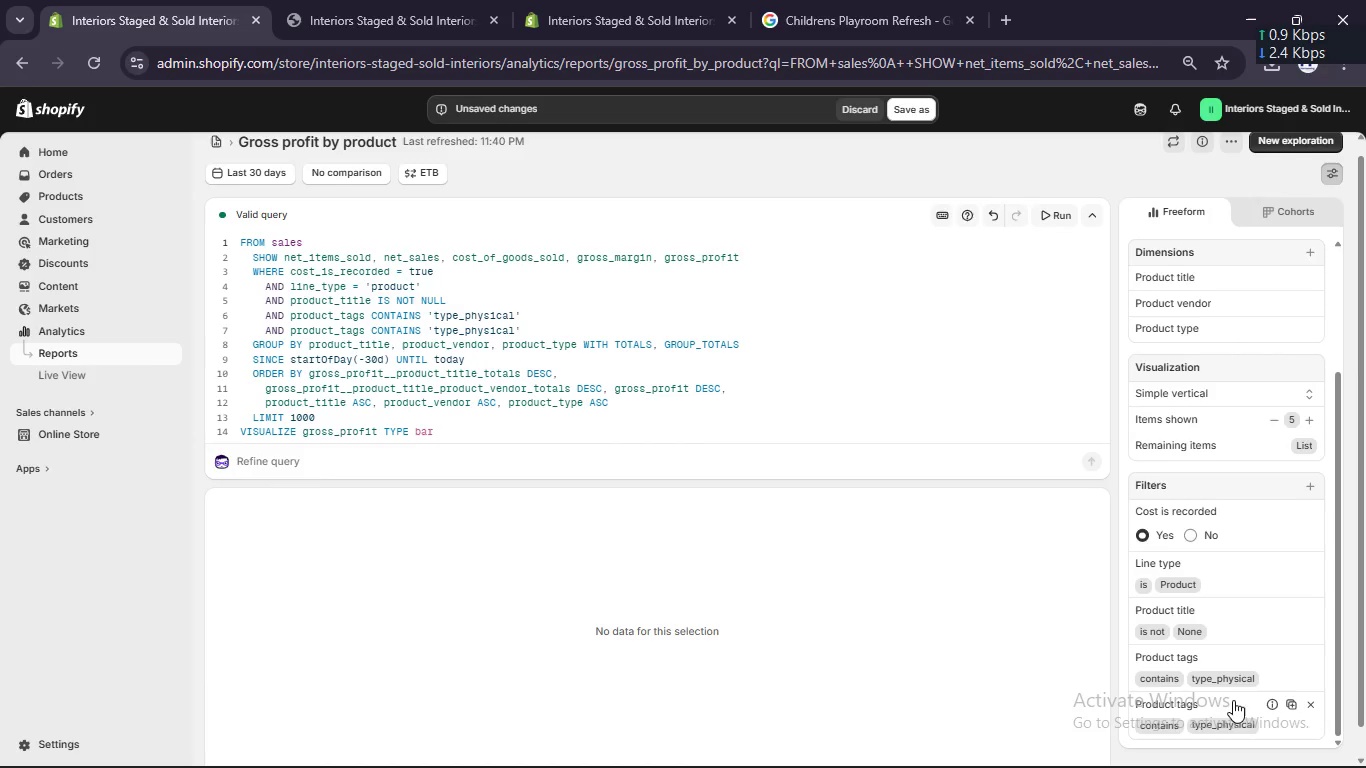 
left_click([1226, 725])
 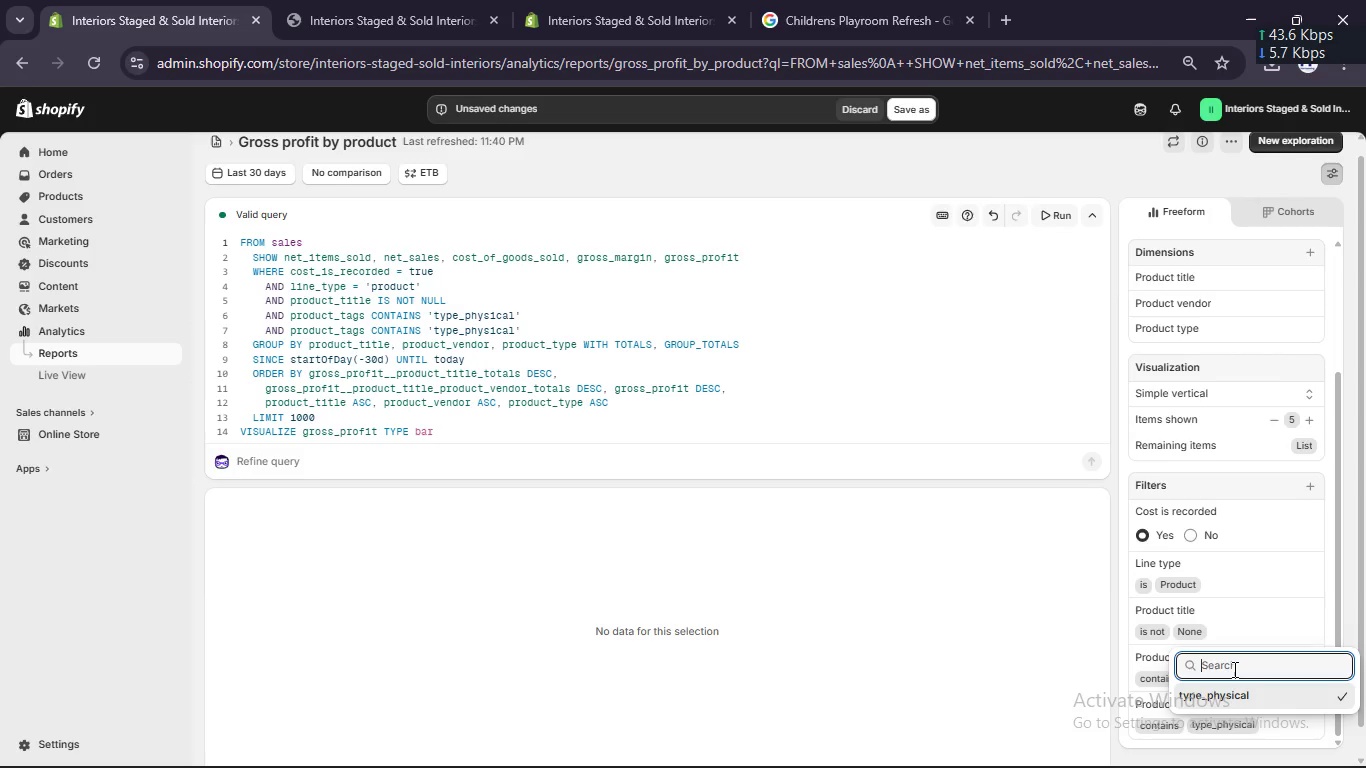 
type(type_)
 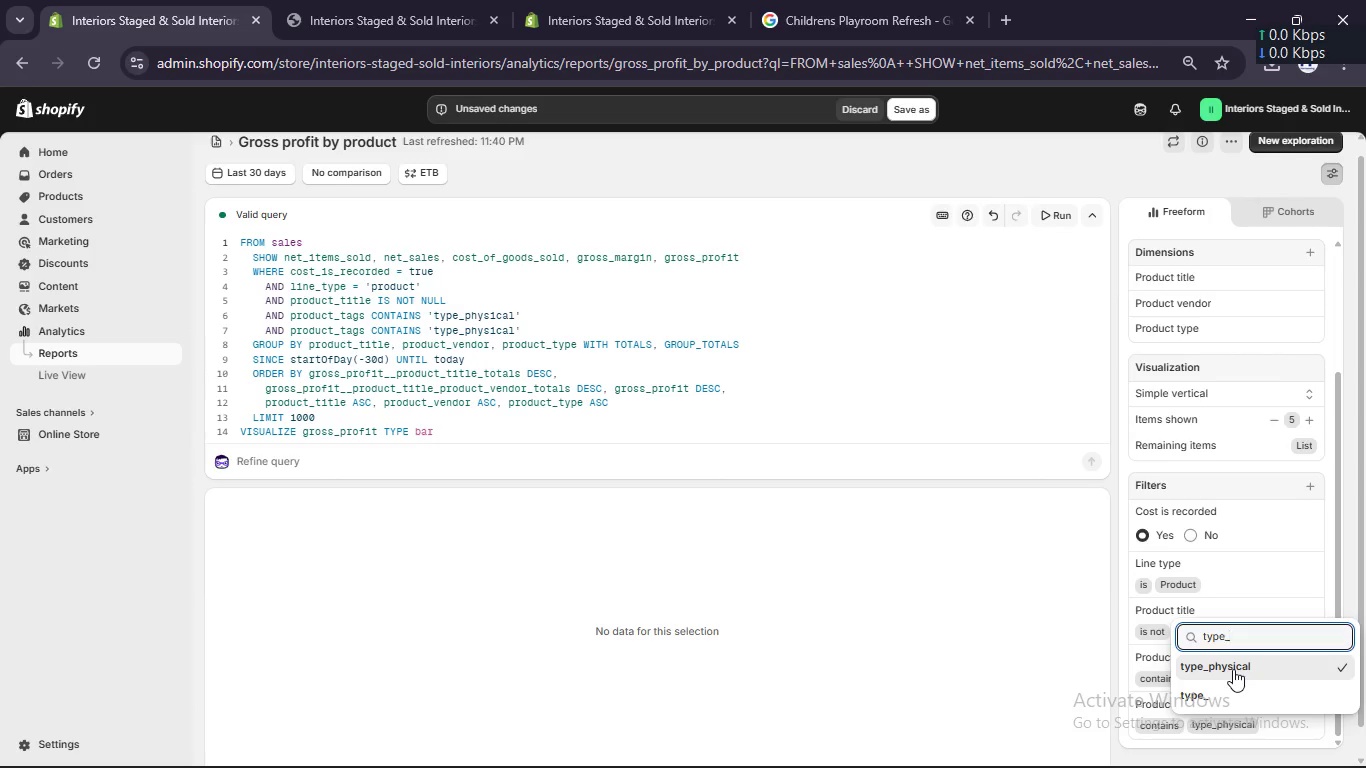 
type(service)
 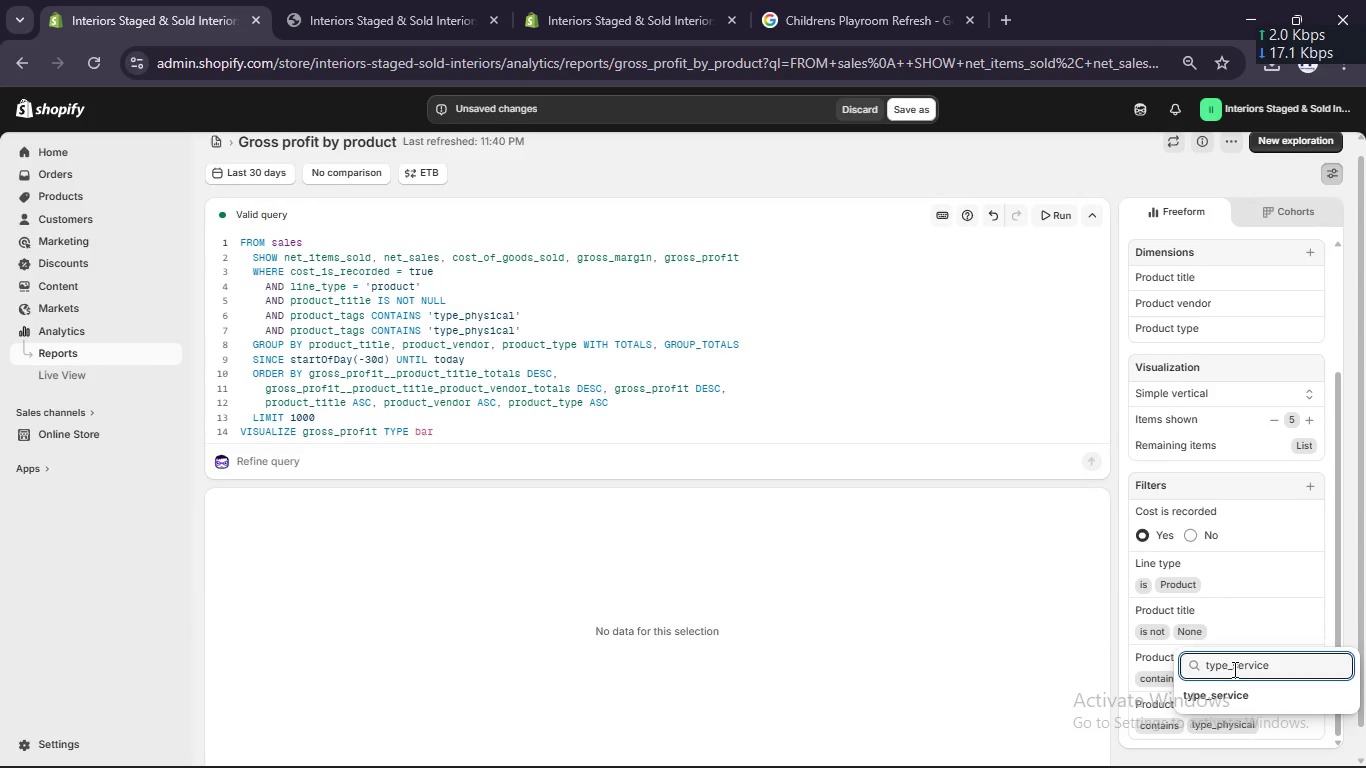 
left_click([1234, 687])
 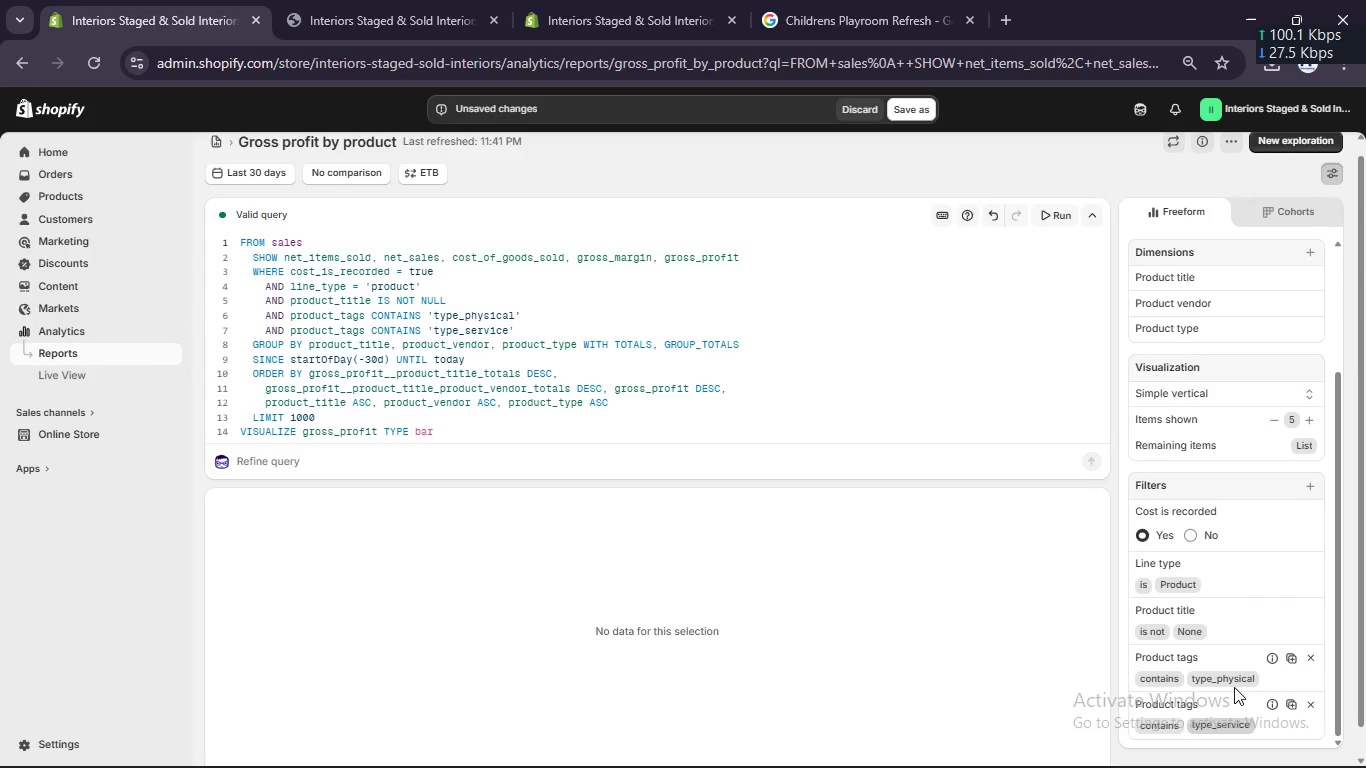 
scroll: coordinate [1234, 687], scroll_direction: down, amount: 8.0
 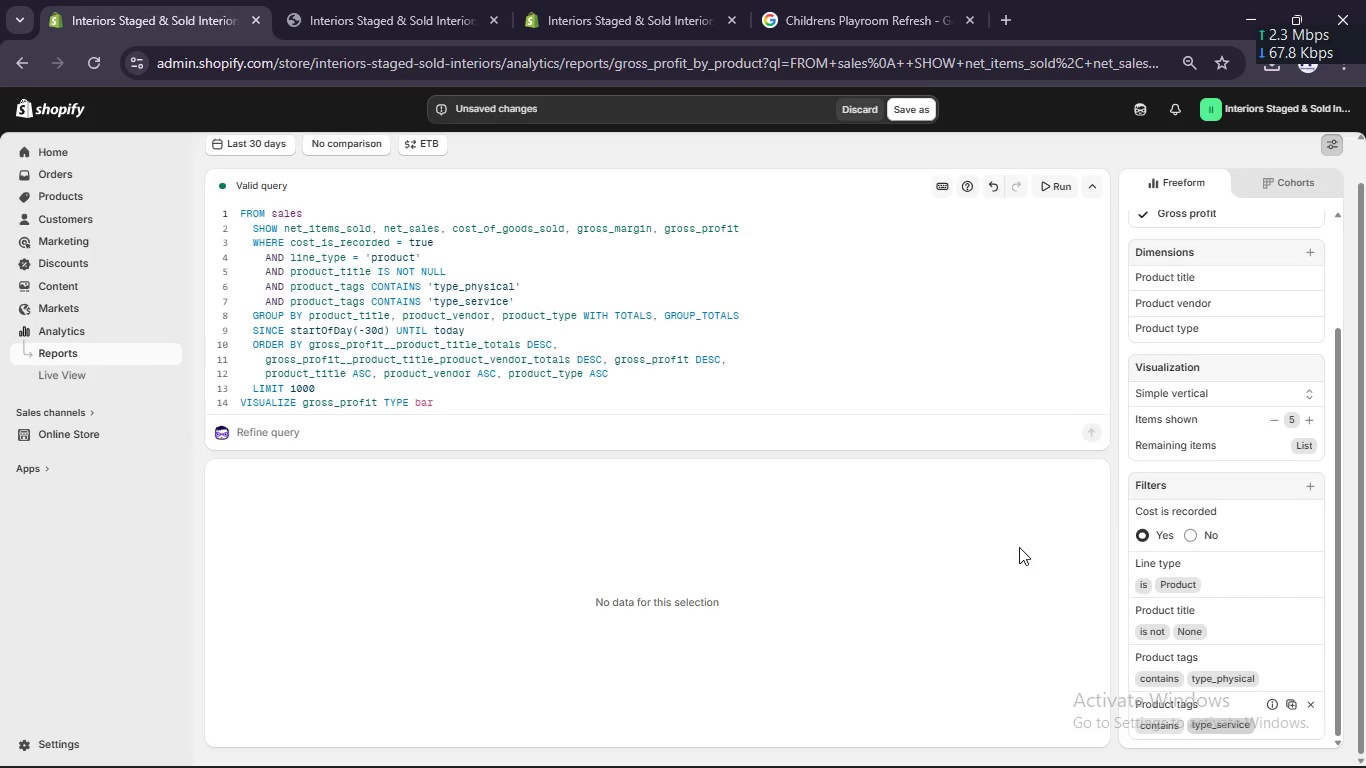 
scroll: coordinate [1019, 547], scroll_direction: up, amount: 6.0
 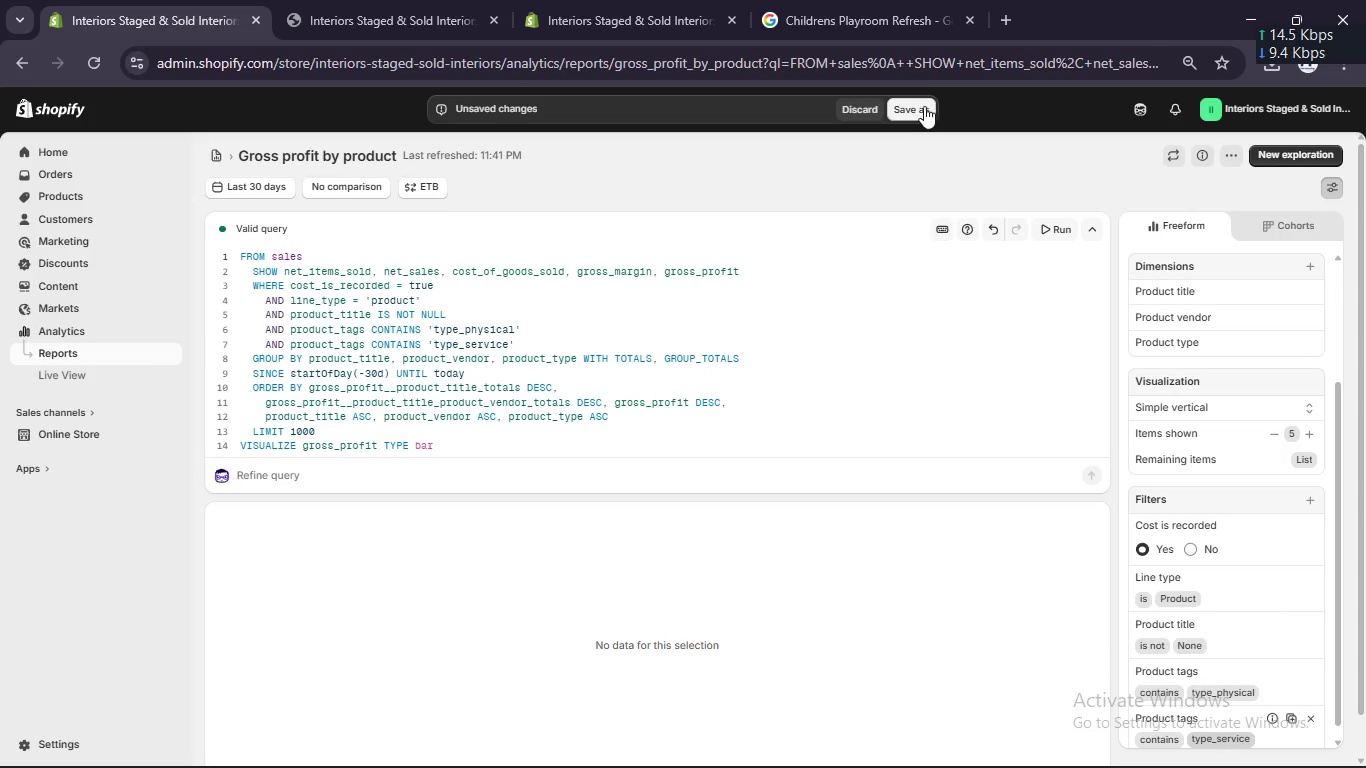 
left_click([921, 106])
 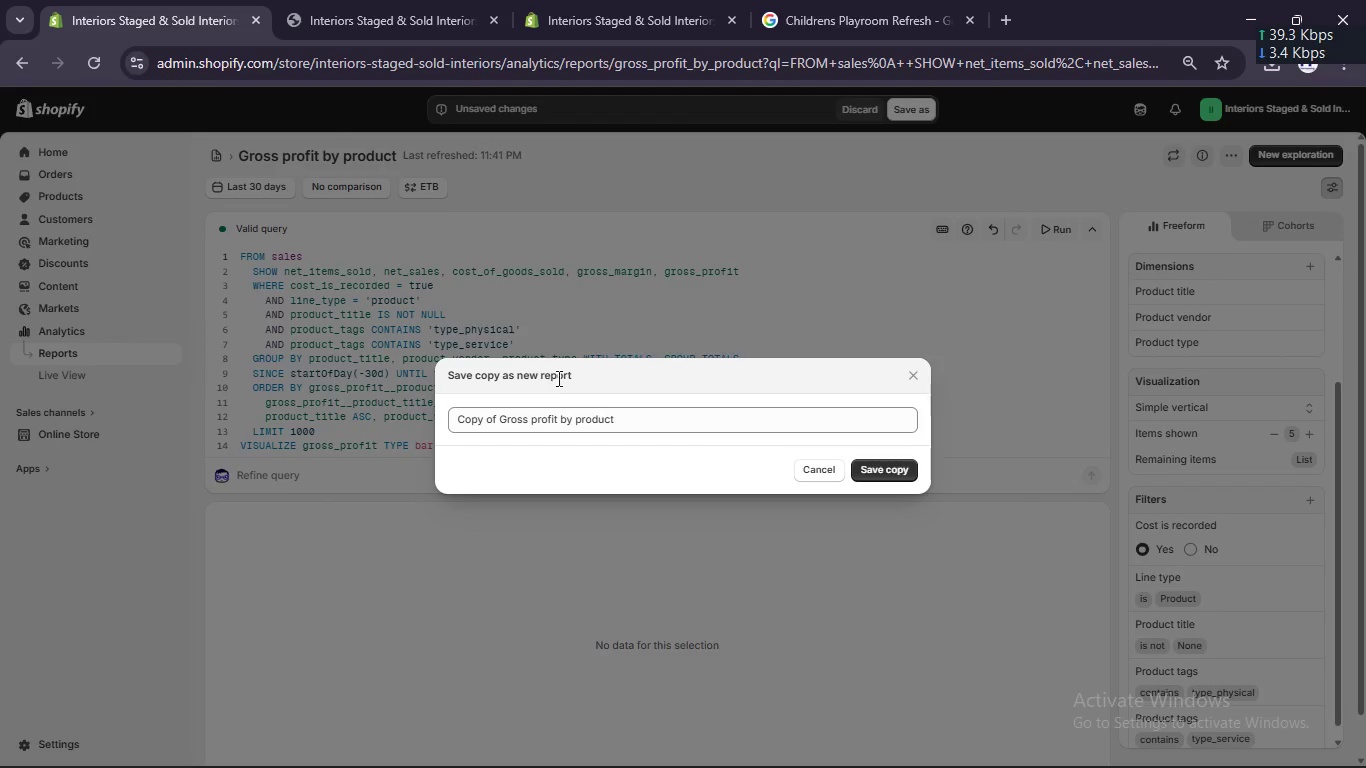 
left_click([535, 420])
 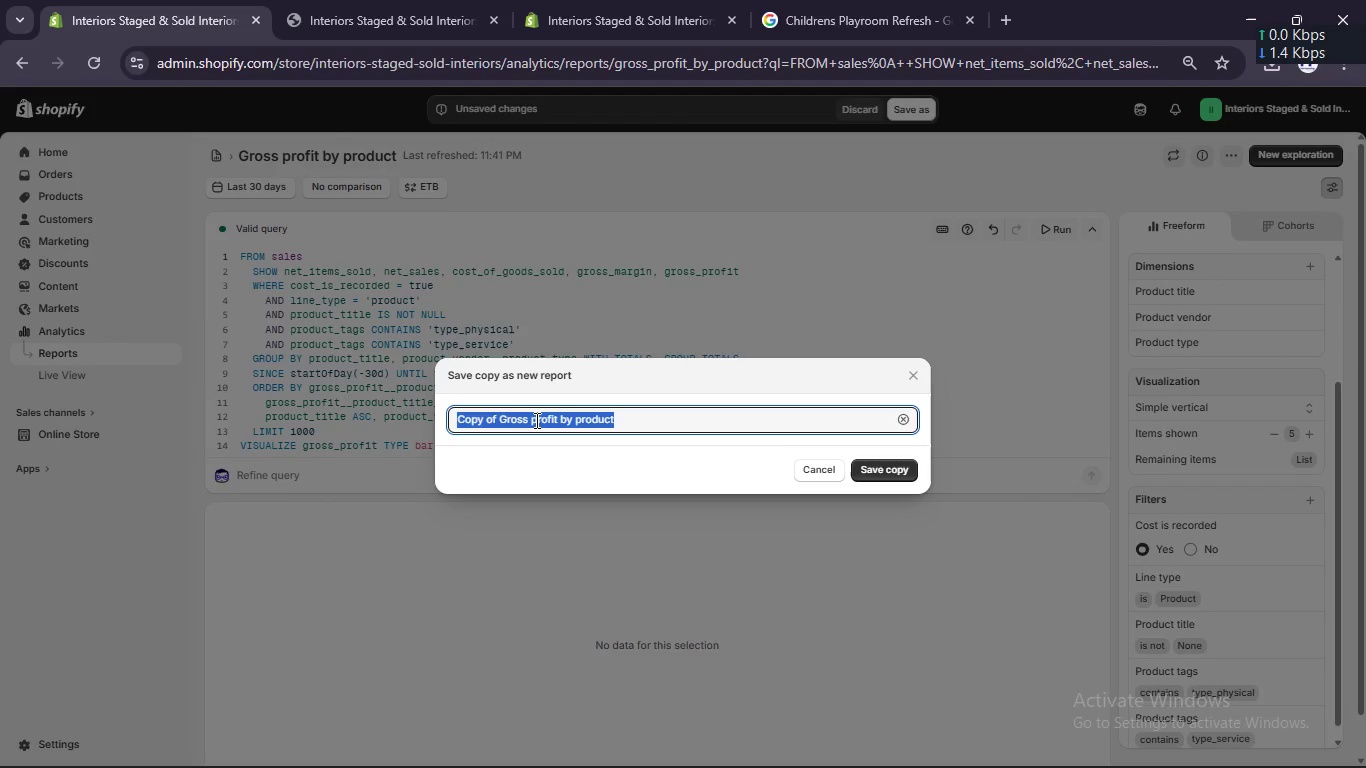 
left_click([535, 420])
 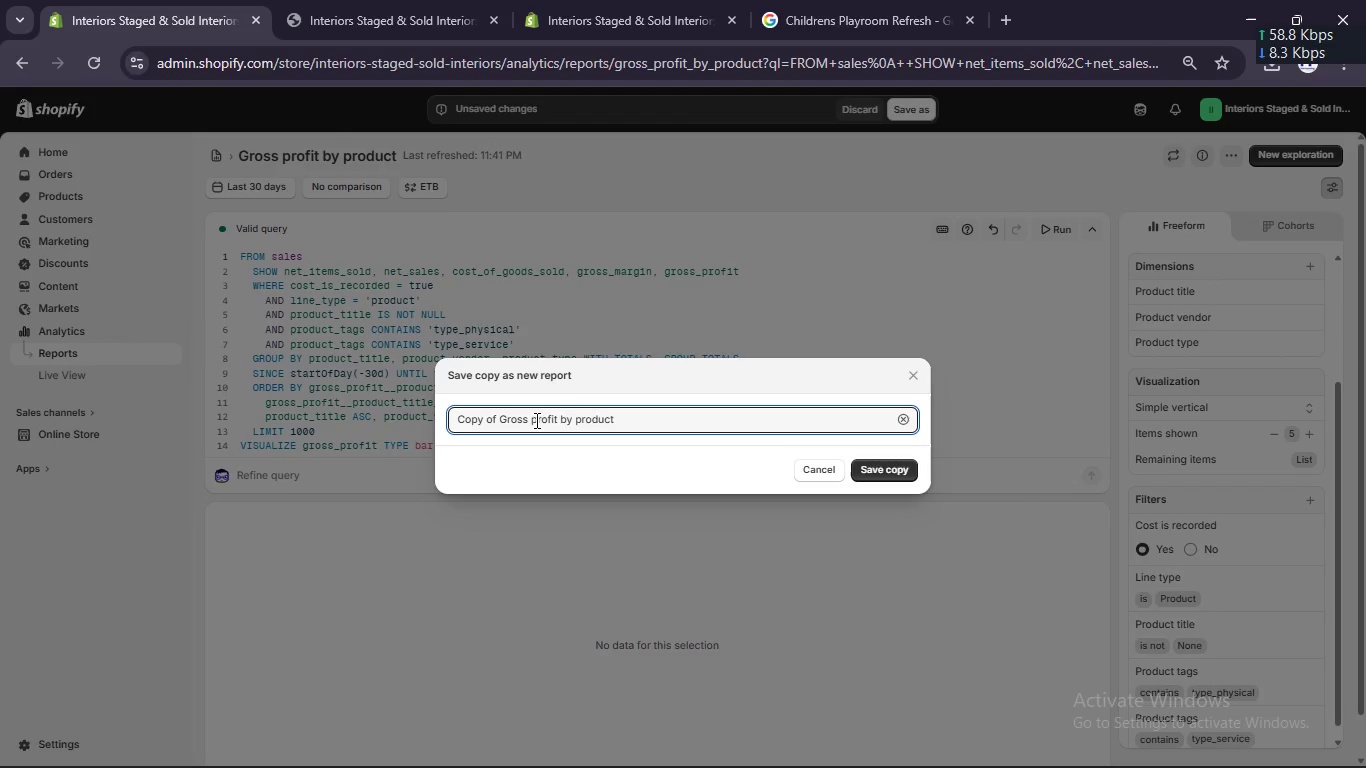 
hold_key(key=Backspace, duration=1.25)
 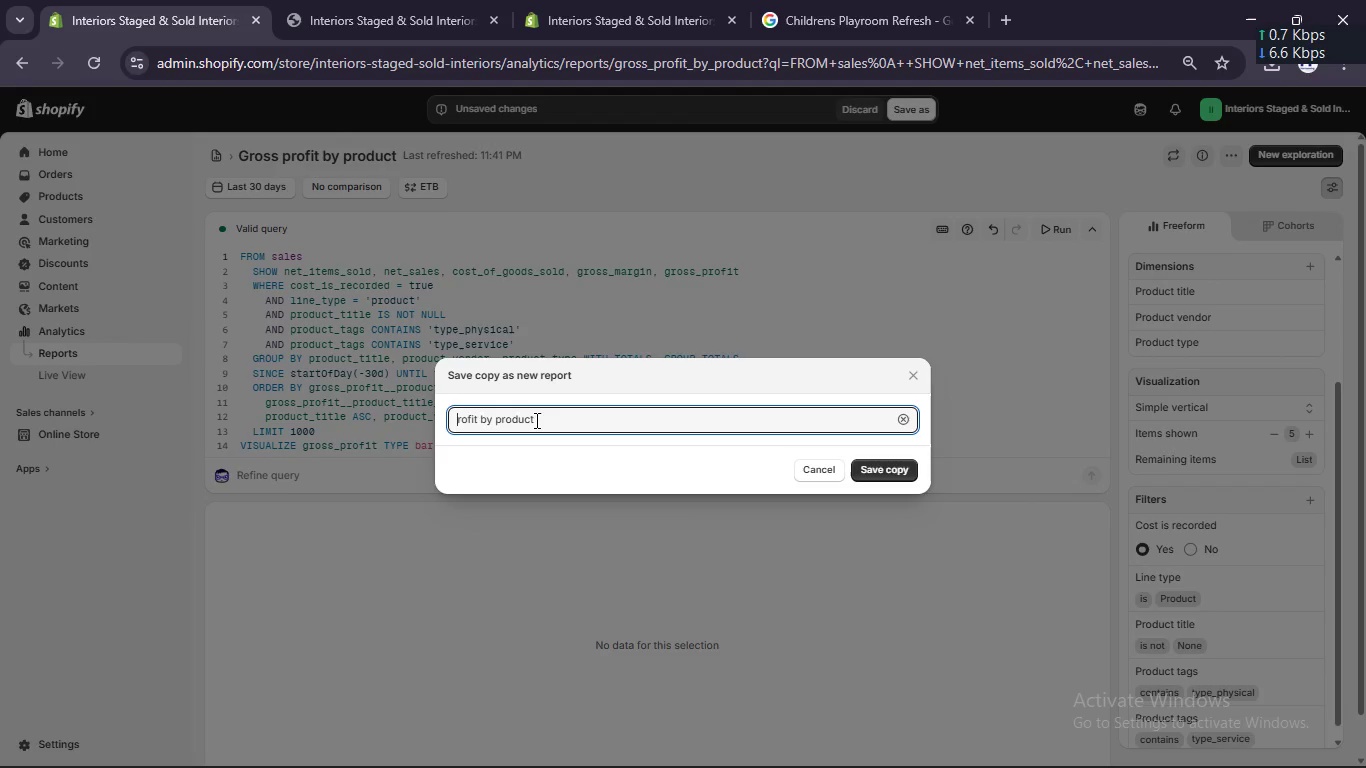 
key(Shift+P)
 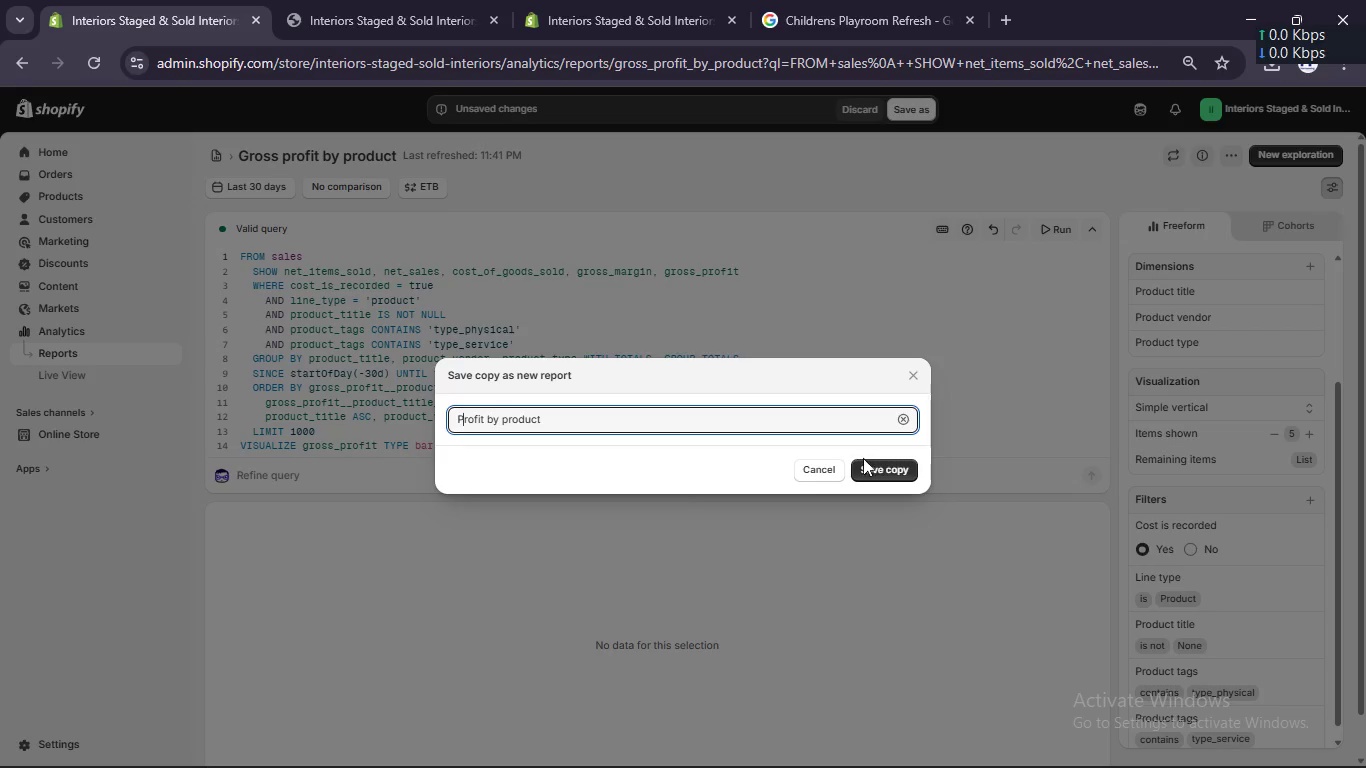 
left_click([866, 468])
 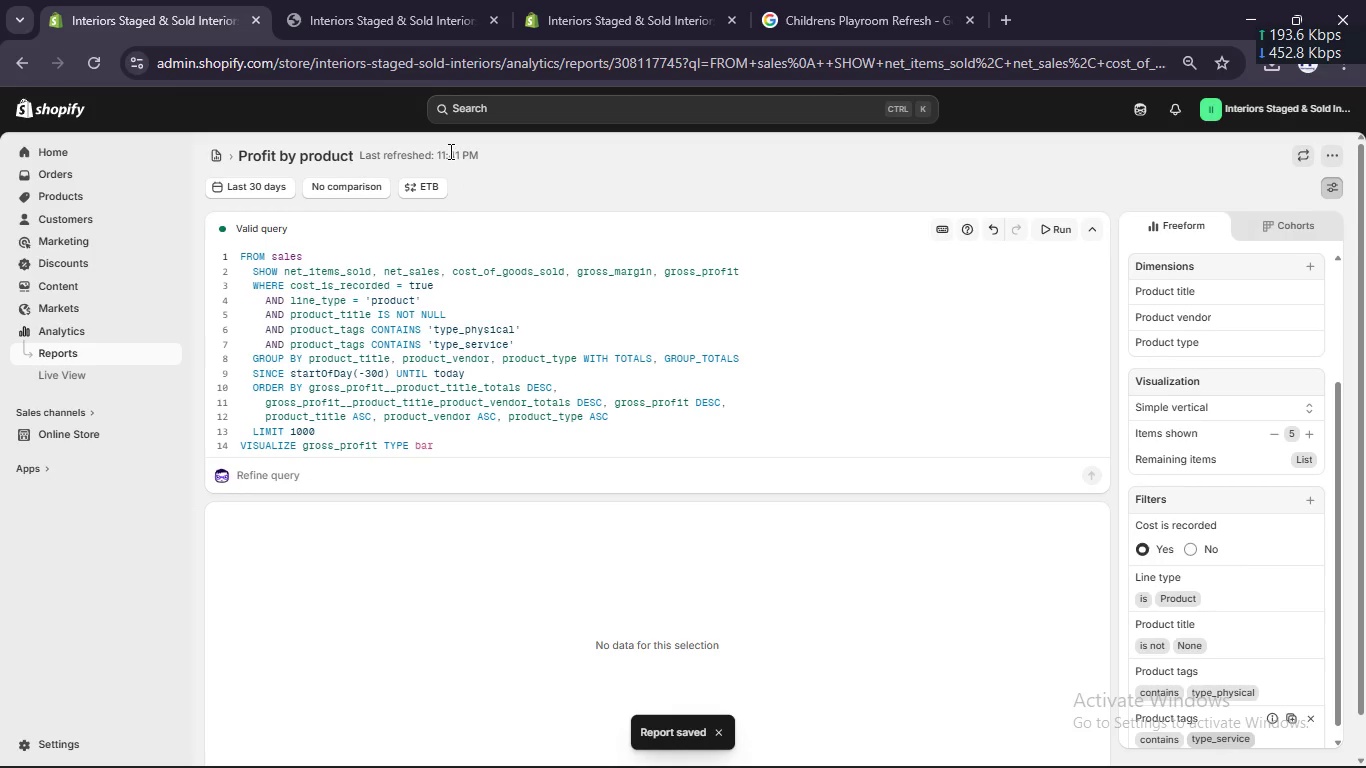 
wait(5.64)
 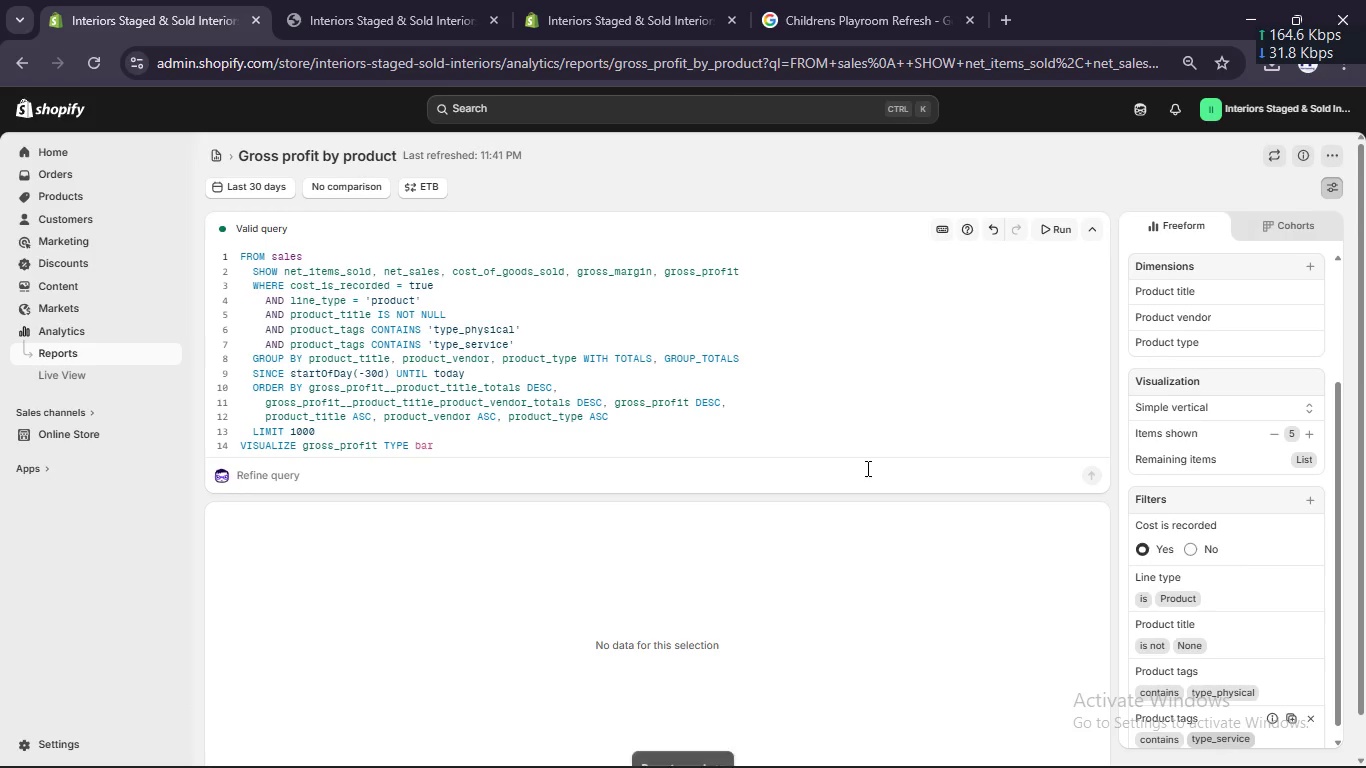 
left_click([214, 151])
 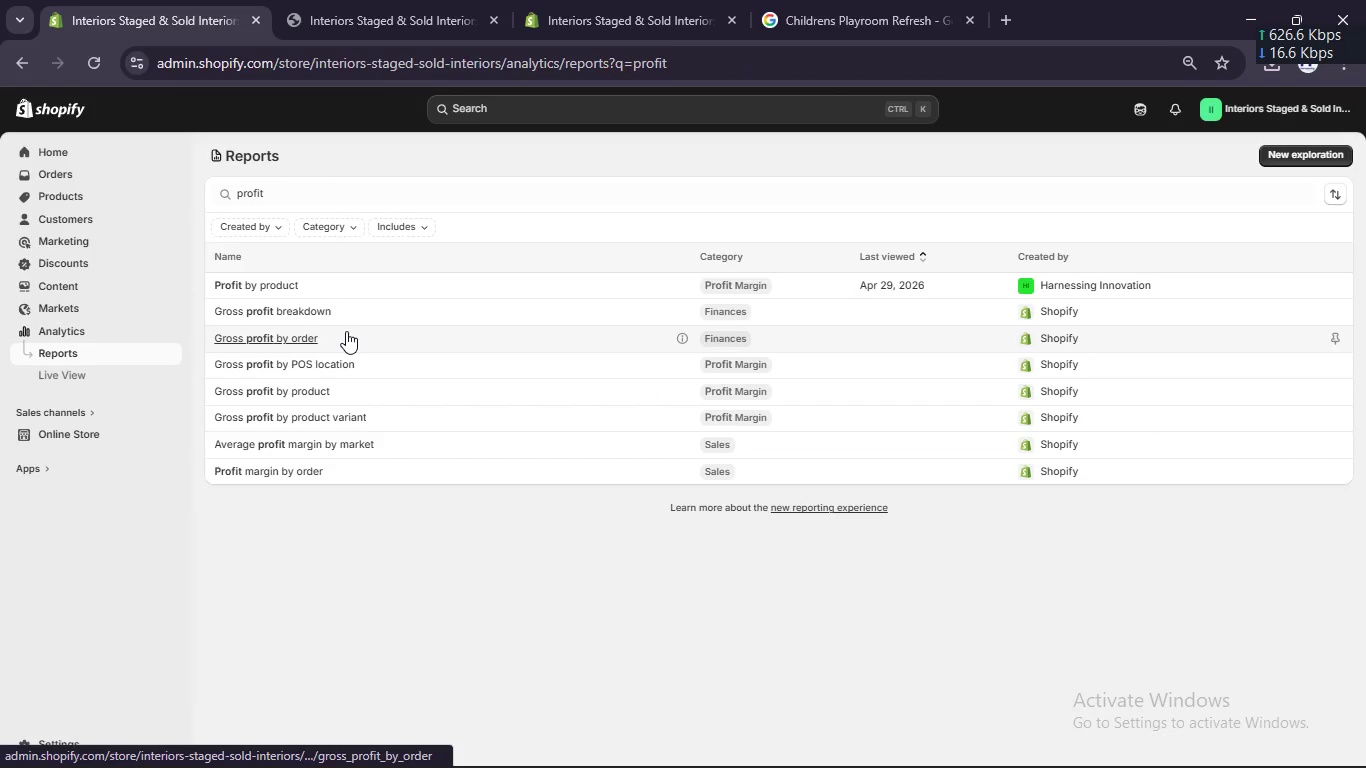 
scroll: coordinate [488, 316], scroll_direction: up, amount: 2.0
 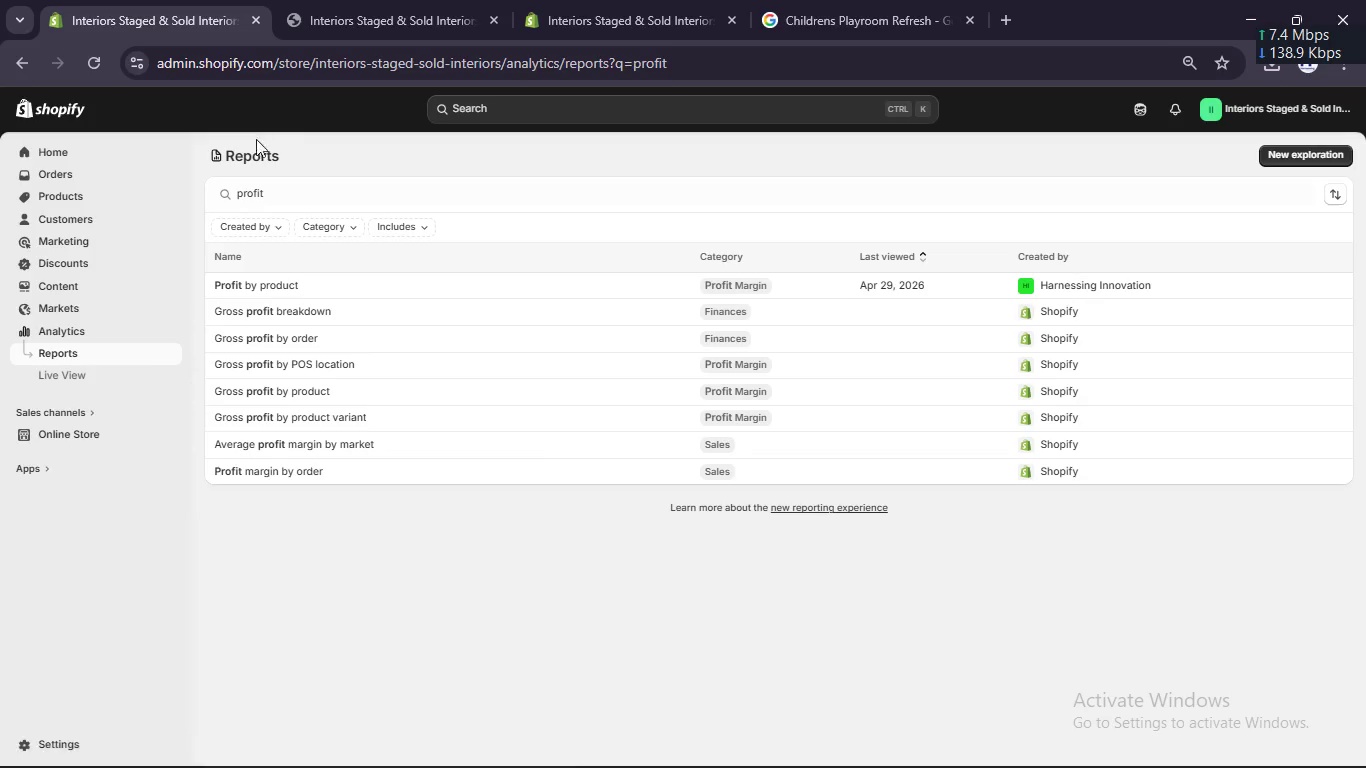 
double_click([247, 187])
 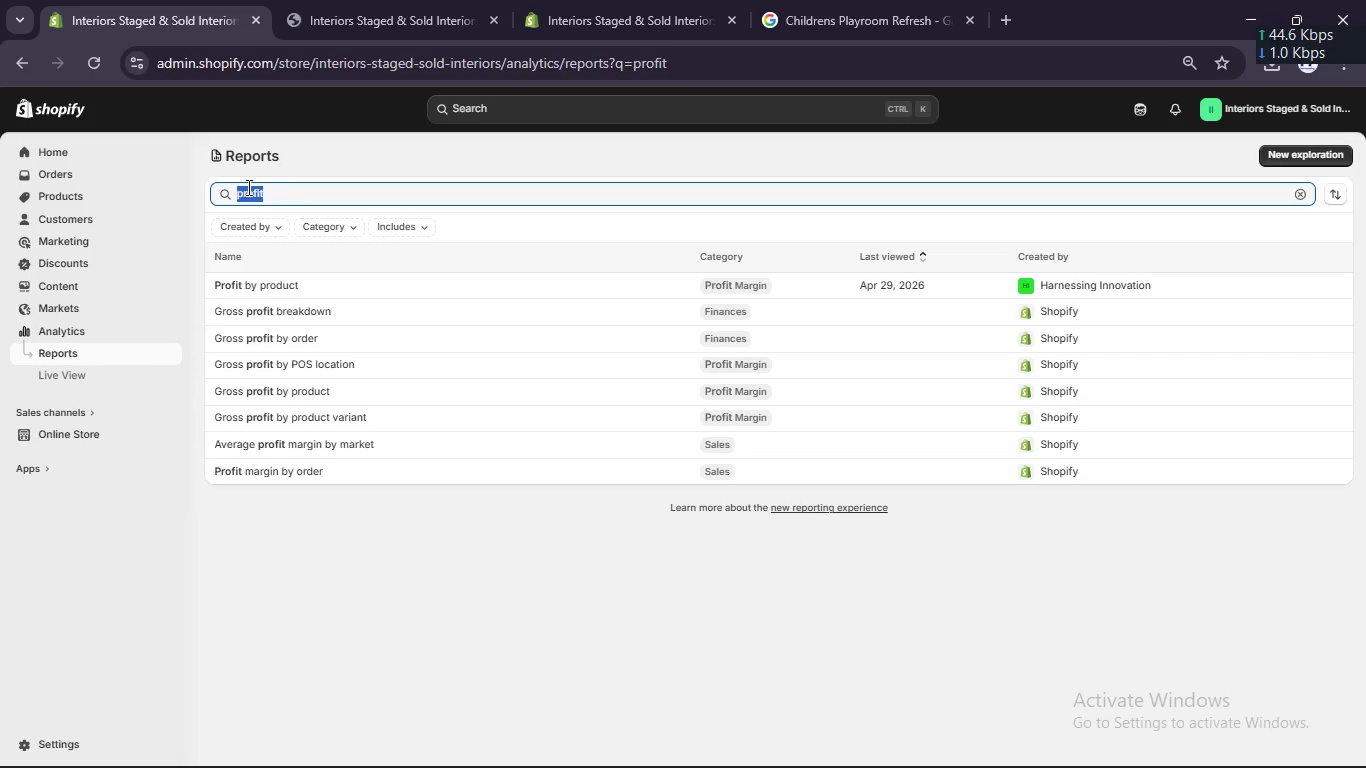 
key(Backspace)
 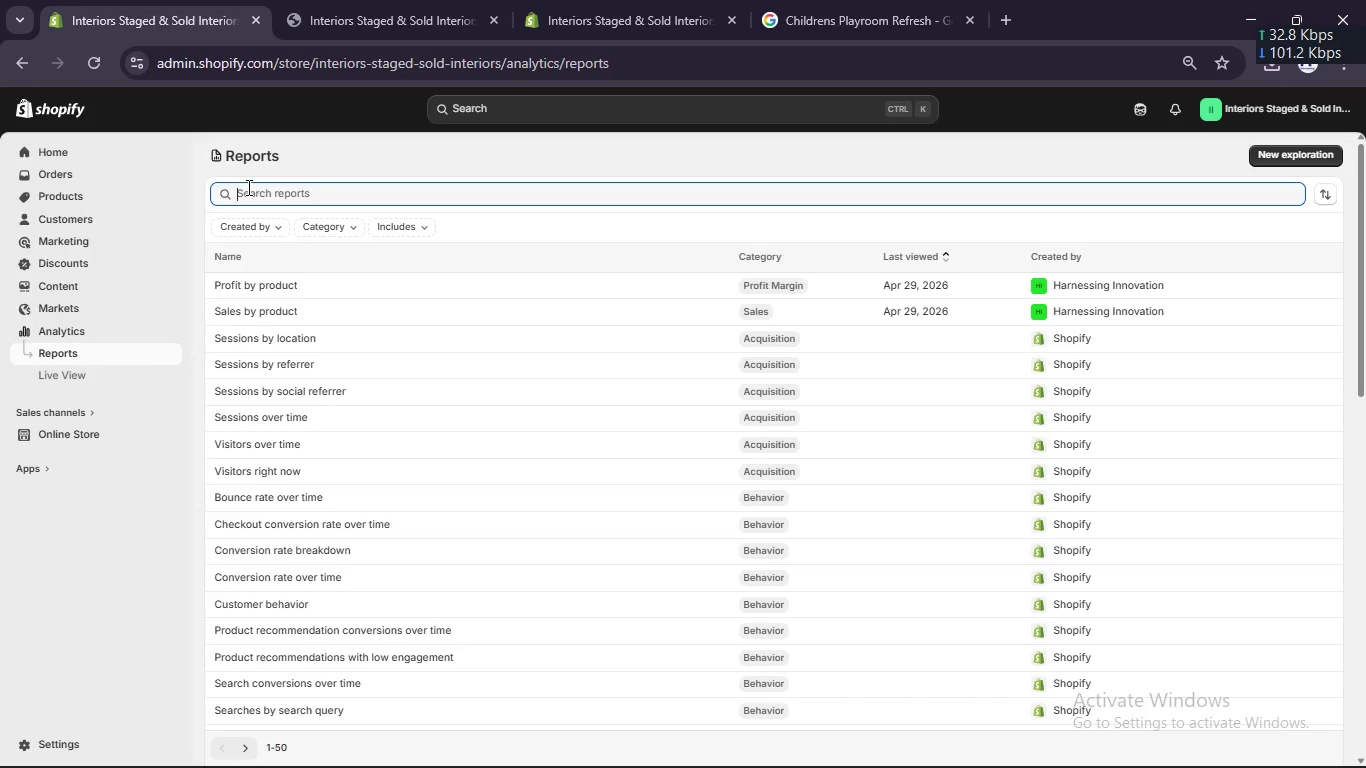 
wait(8.48)
 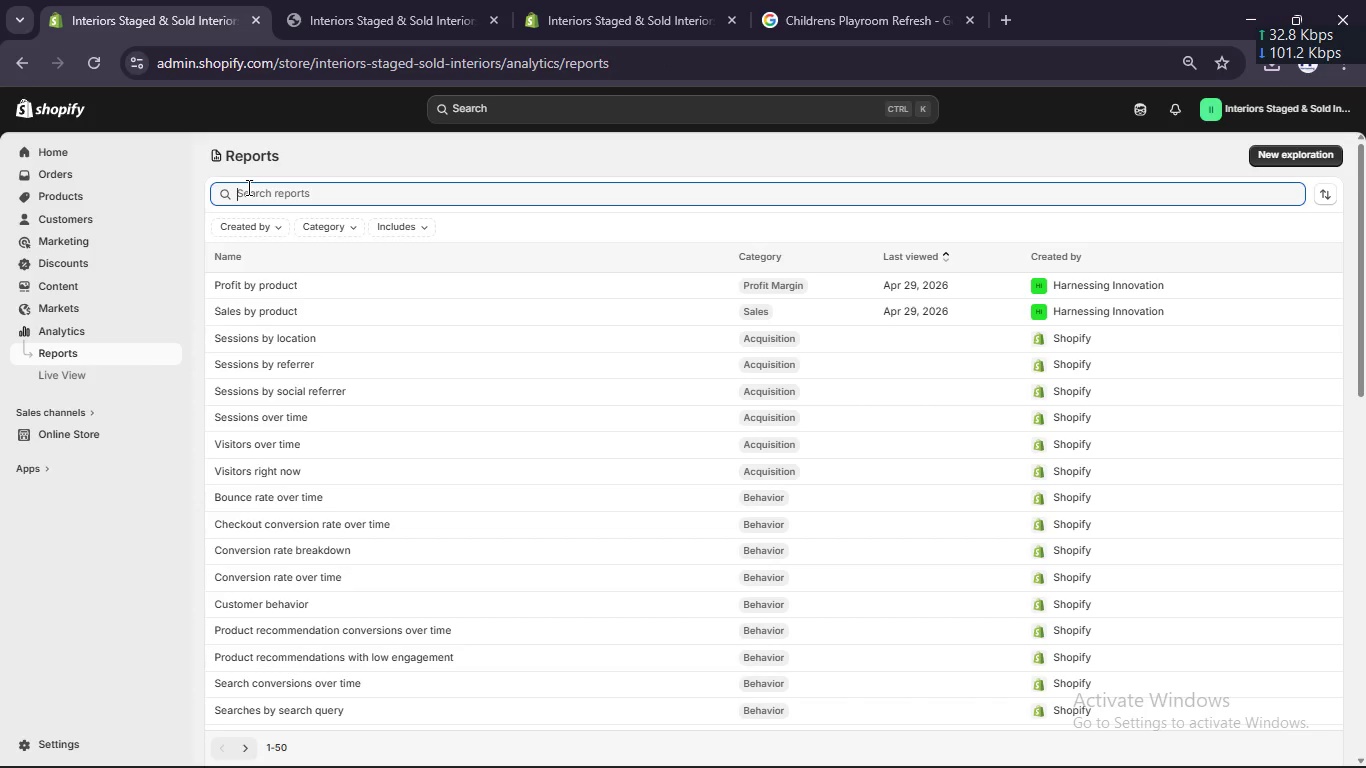 
type(sale)
 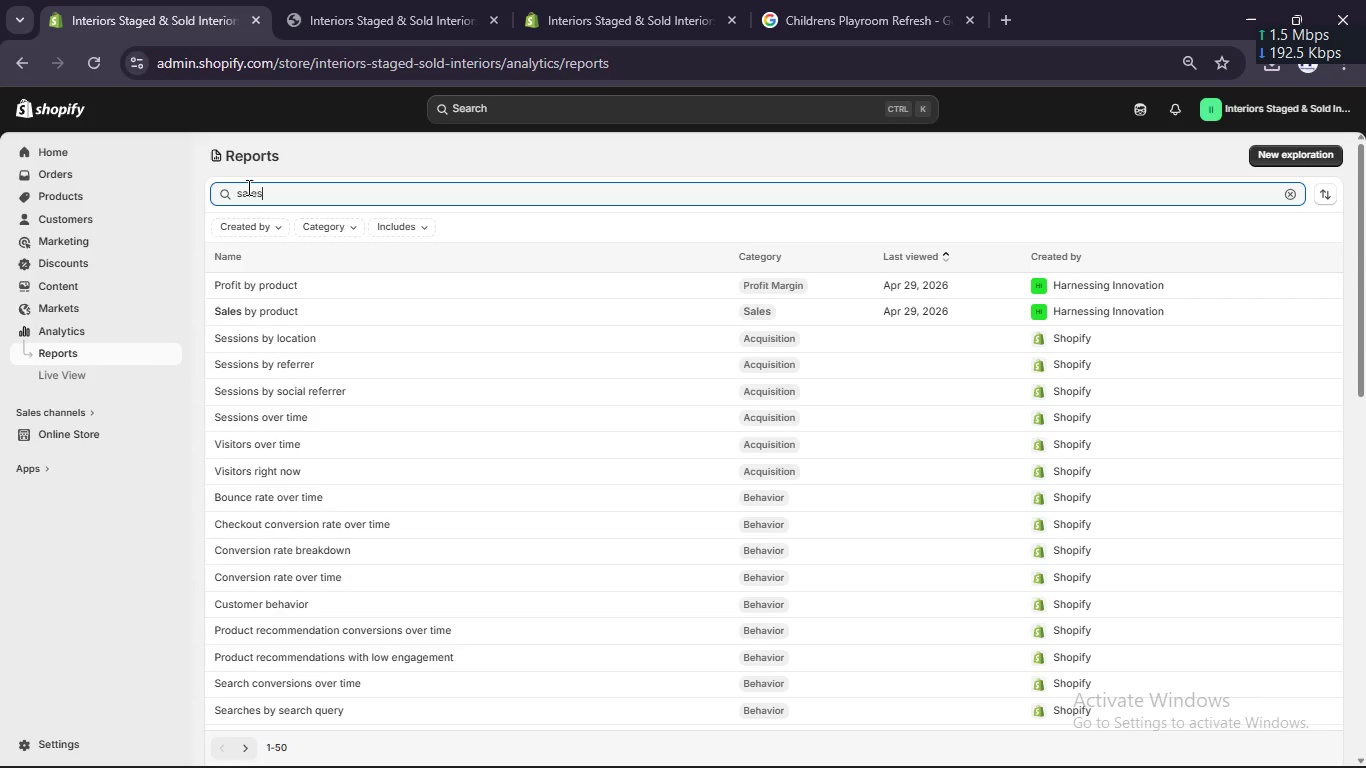 
hold_key(key=S, duration=0.31)
 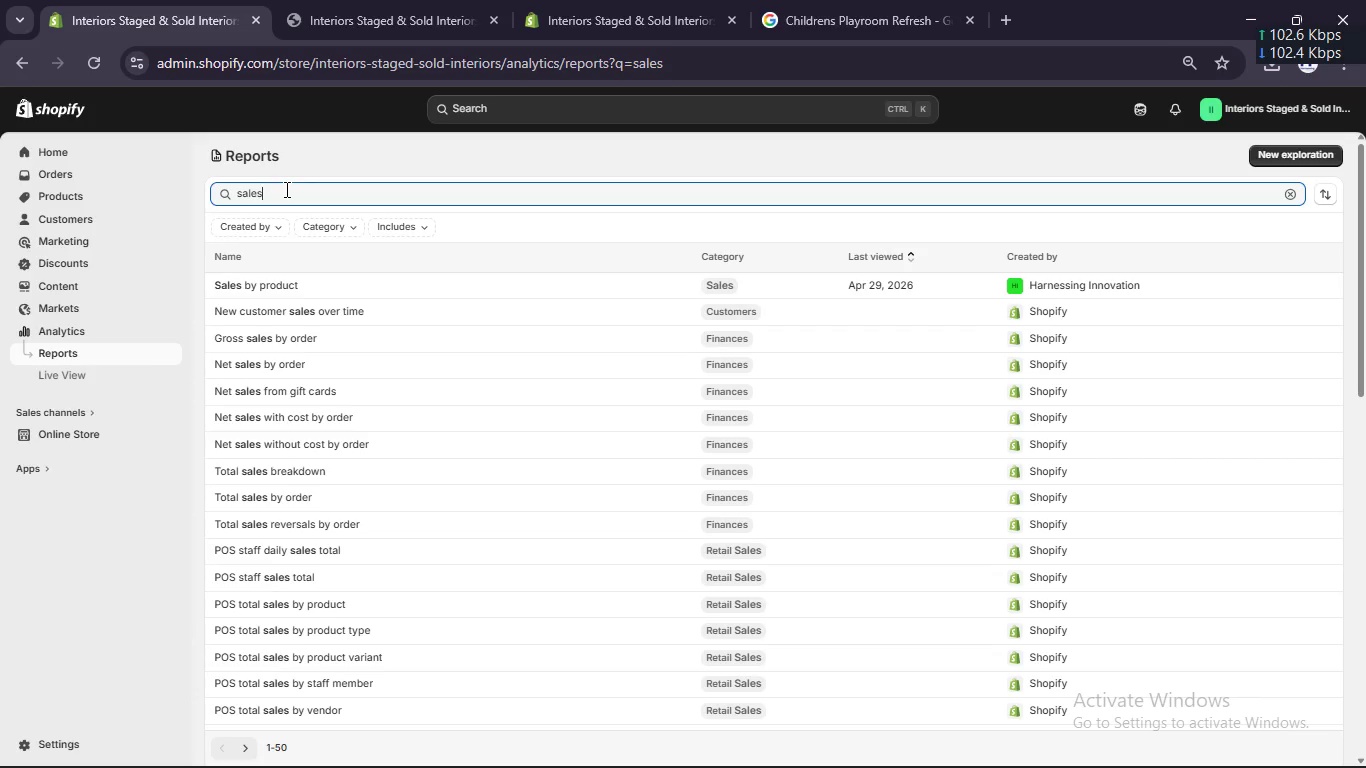 
left_click_drag(start_coordinate=[285, 189], to_coordinate=[287, 364])
 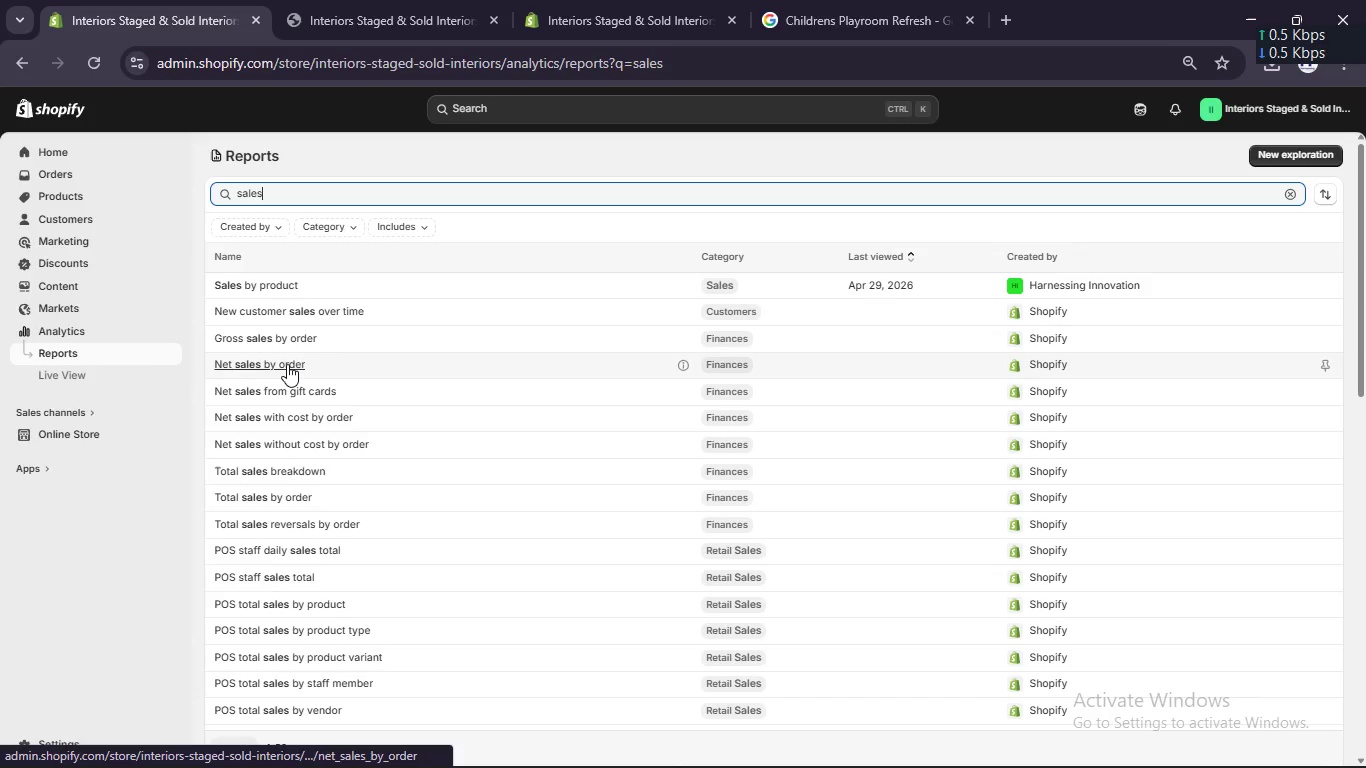 
left_click([287, 364])
 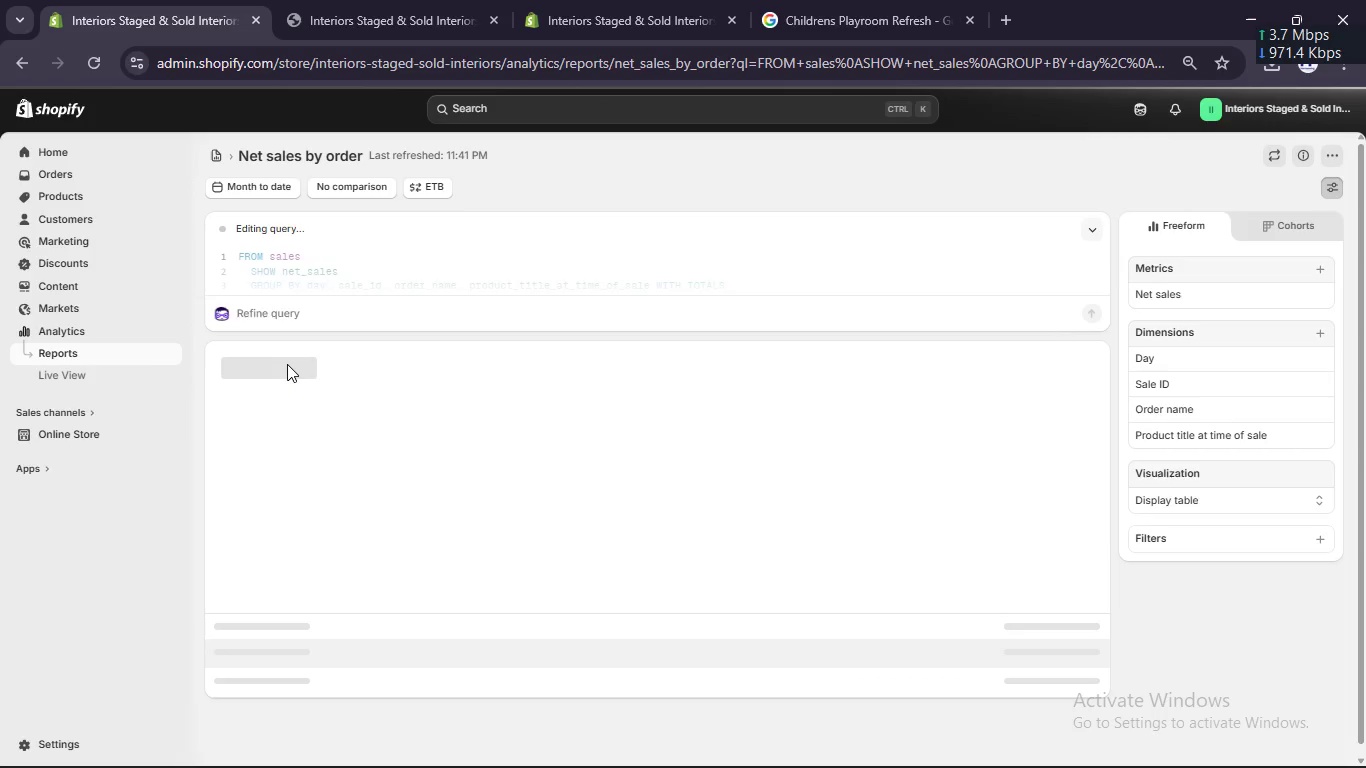 
wait(8.99)
 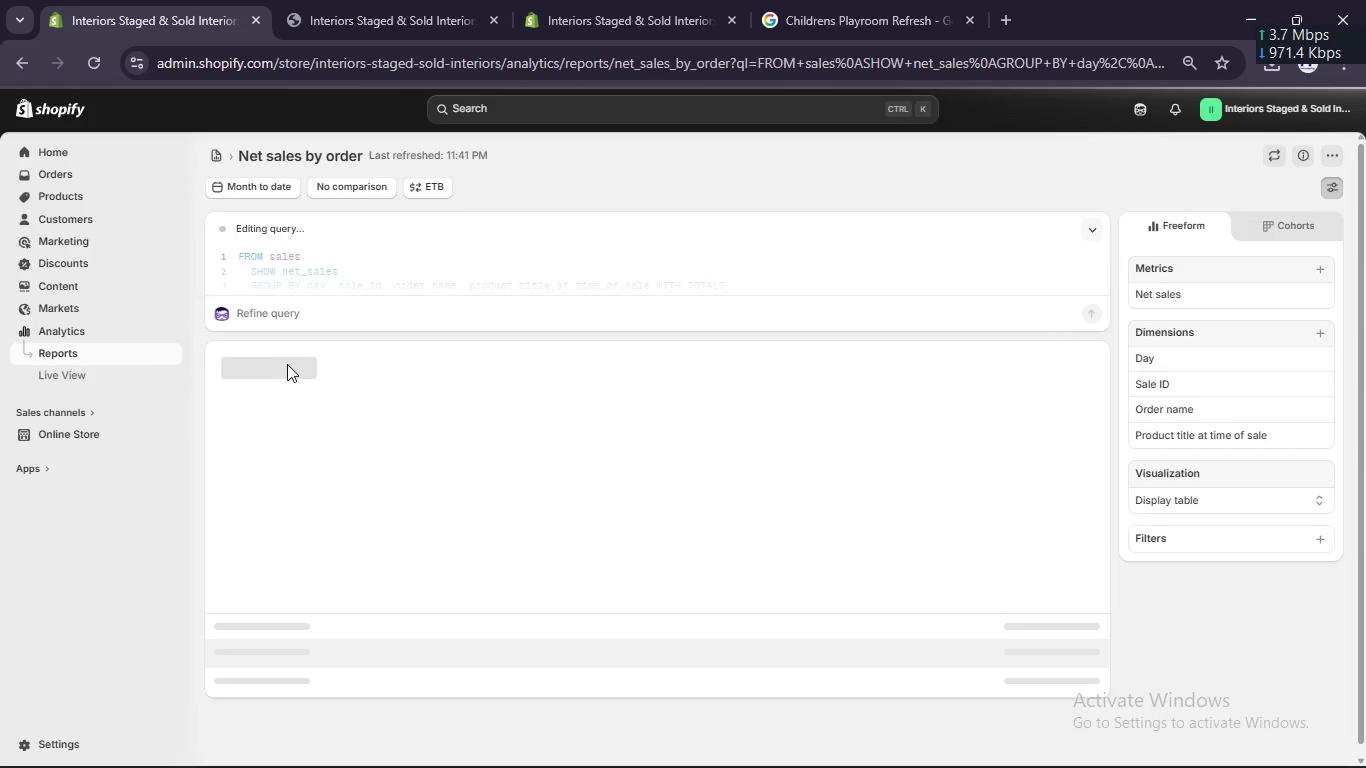 
left_click([1089, 225])
 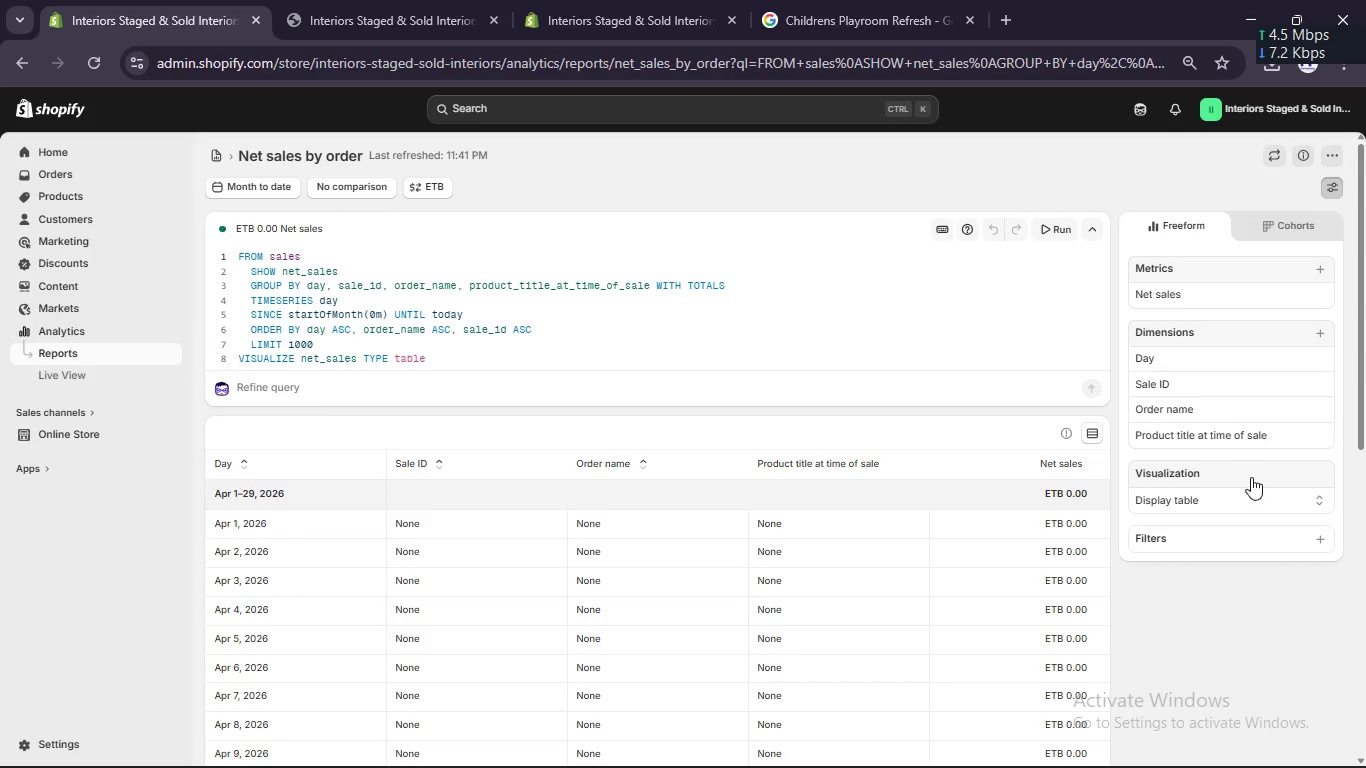 
wait(9.26)
 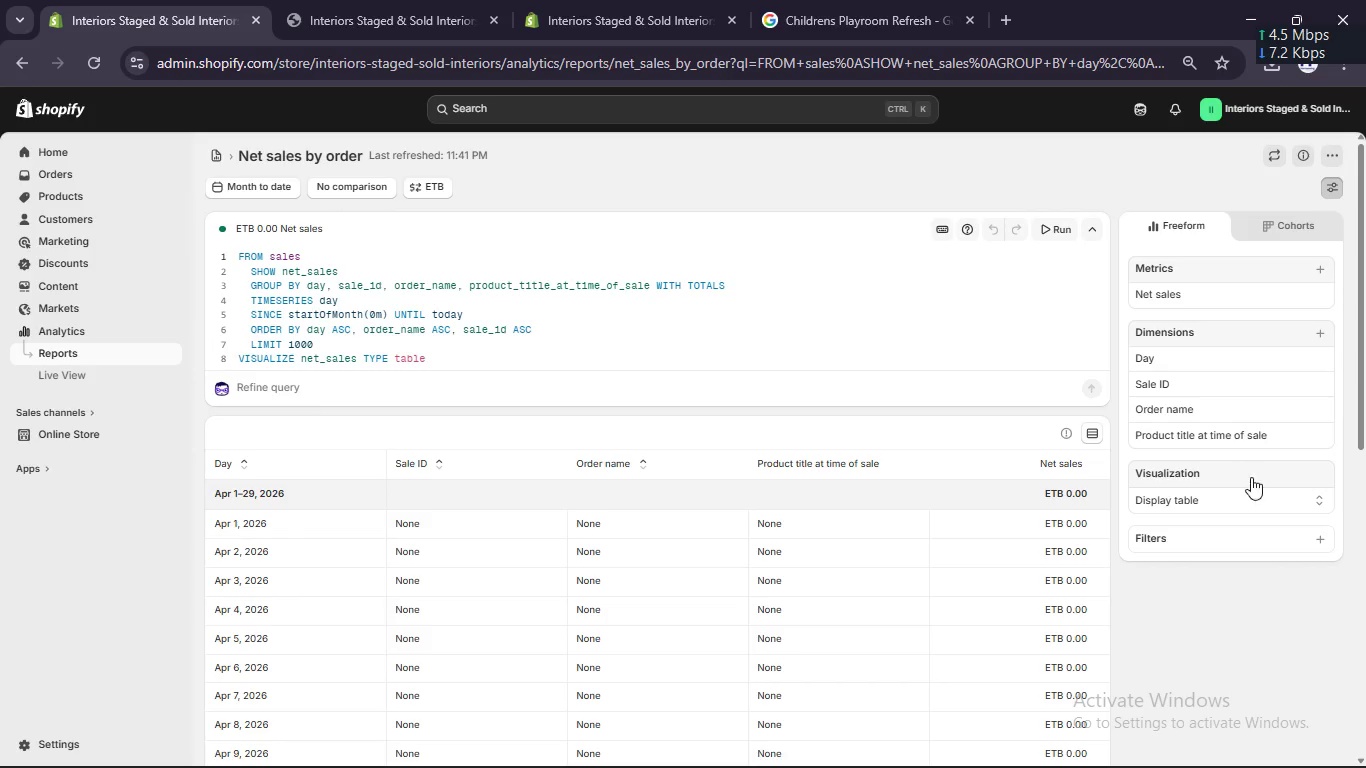 
left_click([1319, 542])
 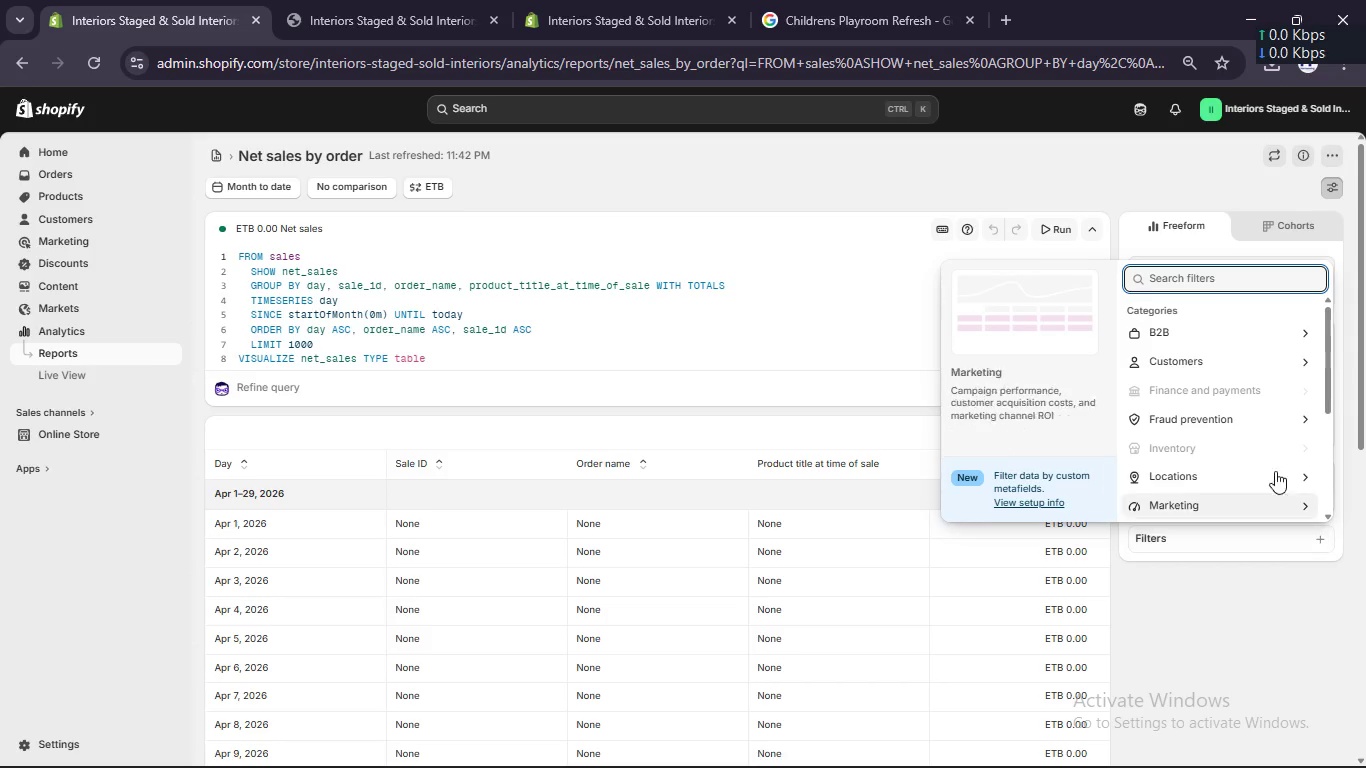 
scroll: coordinate [1274, 468], scroll_direction: none, amount: 0.0
 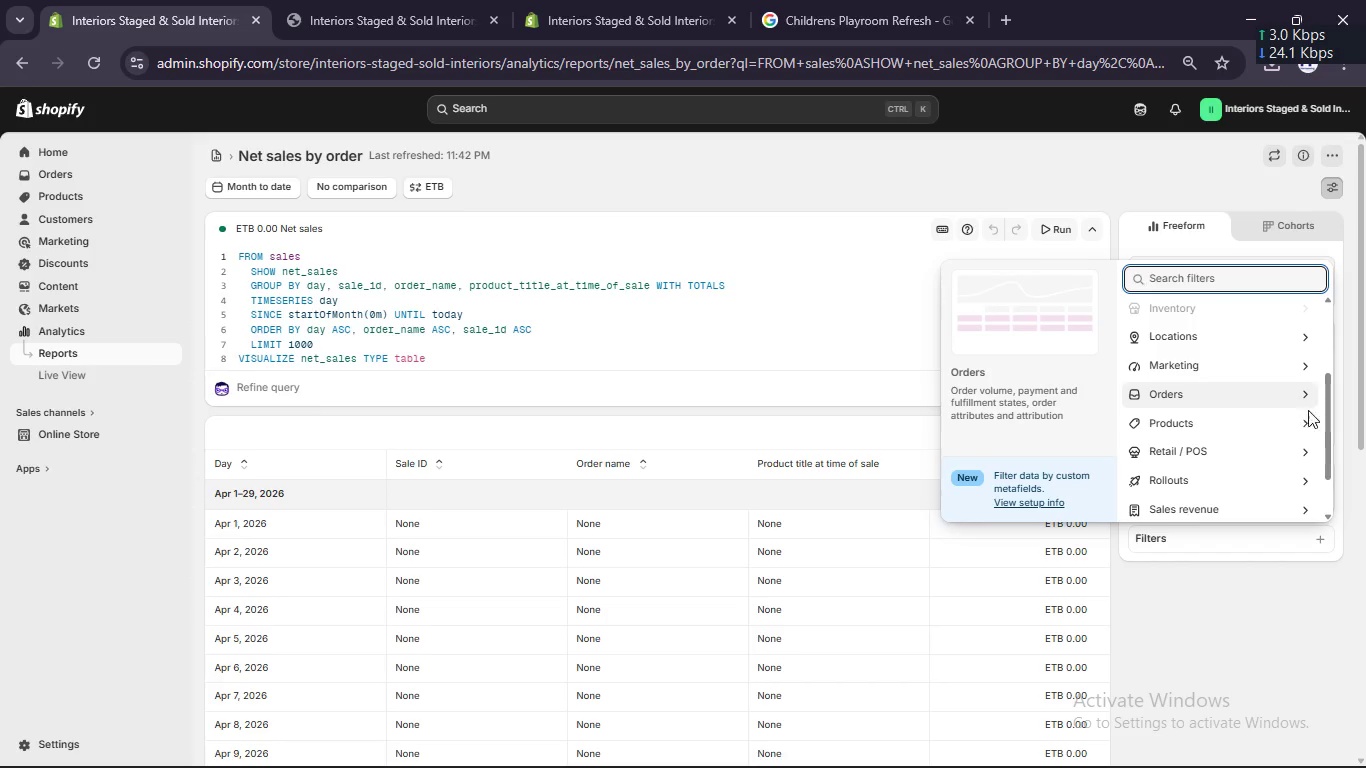 
left_click([1304, 416])
 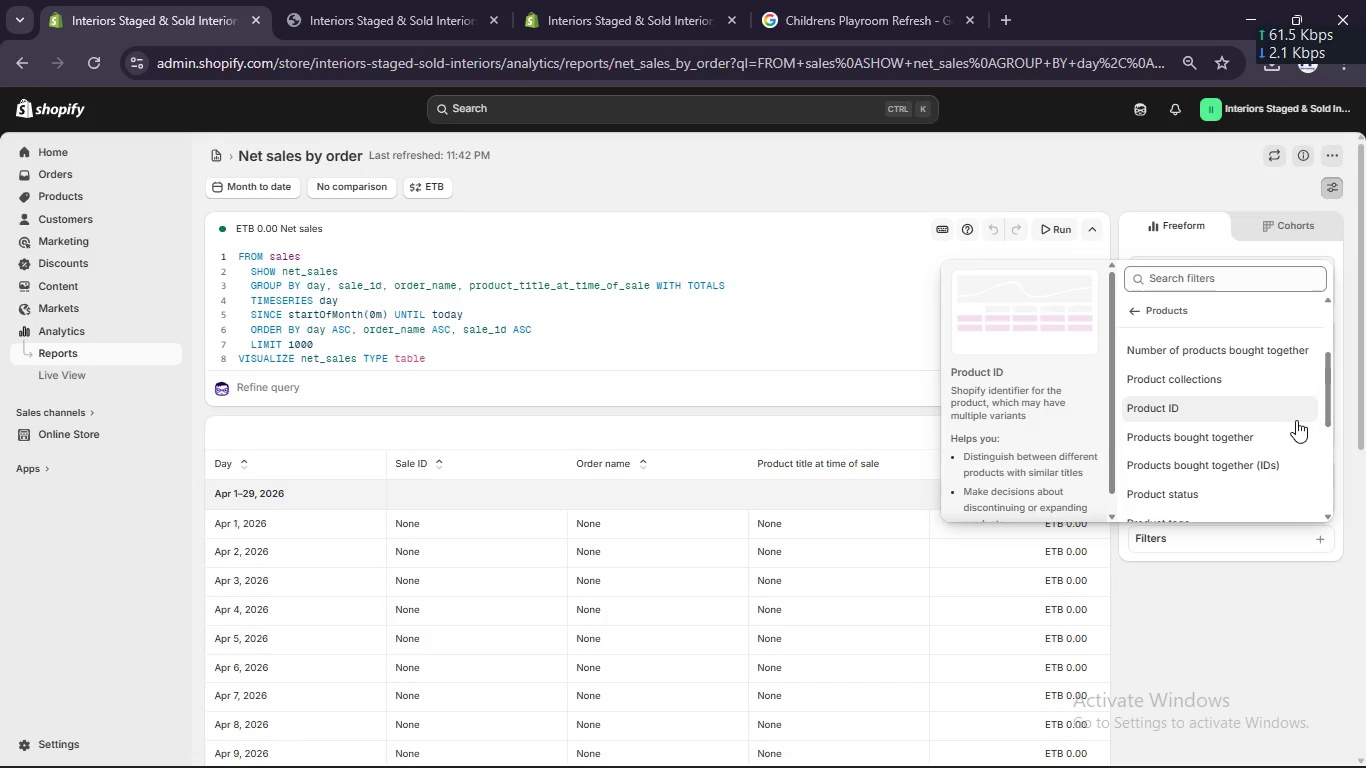 
scroll: coordinate [1289, 426], scroll_direction: down, amount: 2.0
 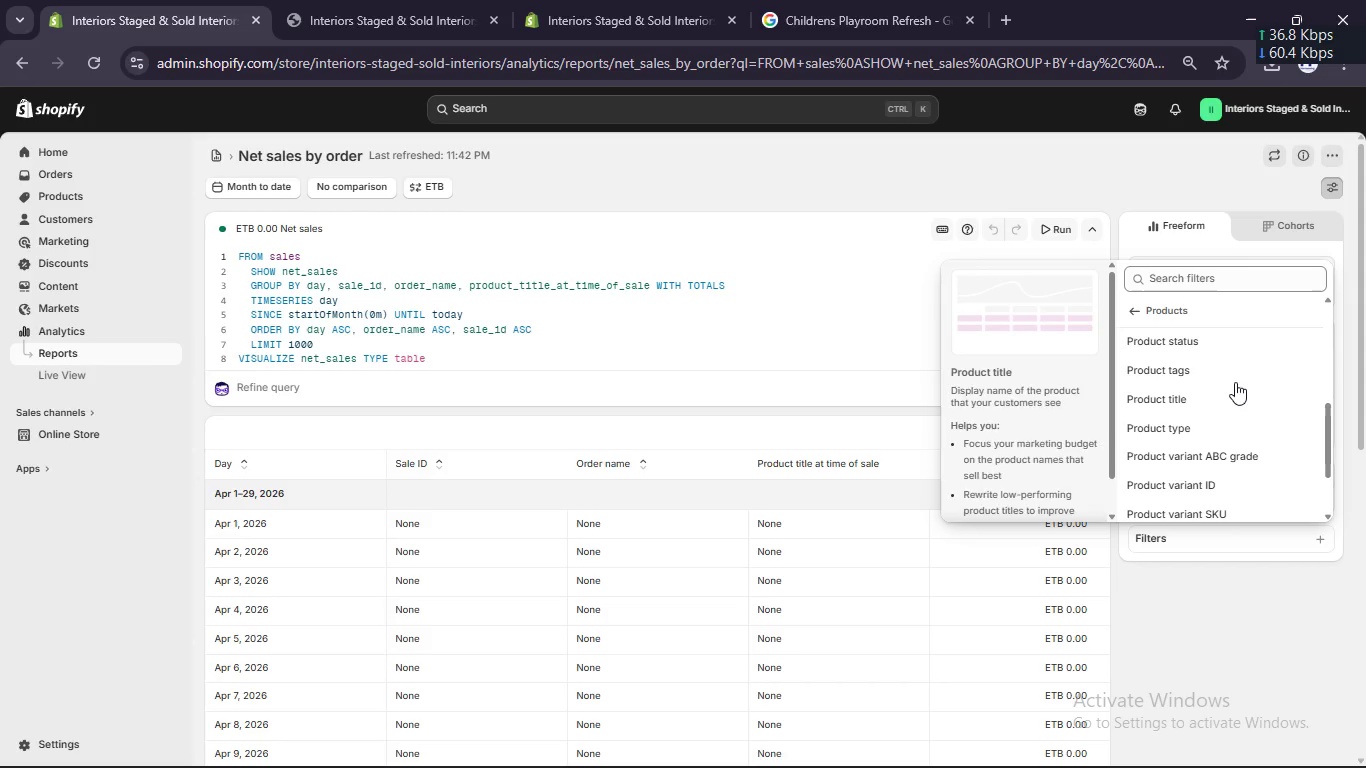 
left_click([1234, 381])
 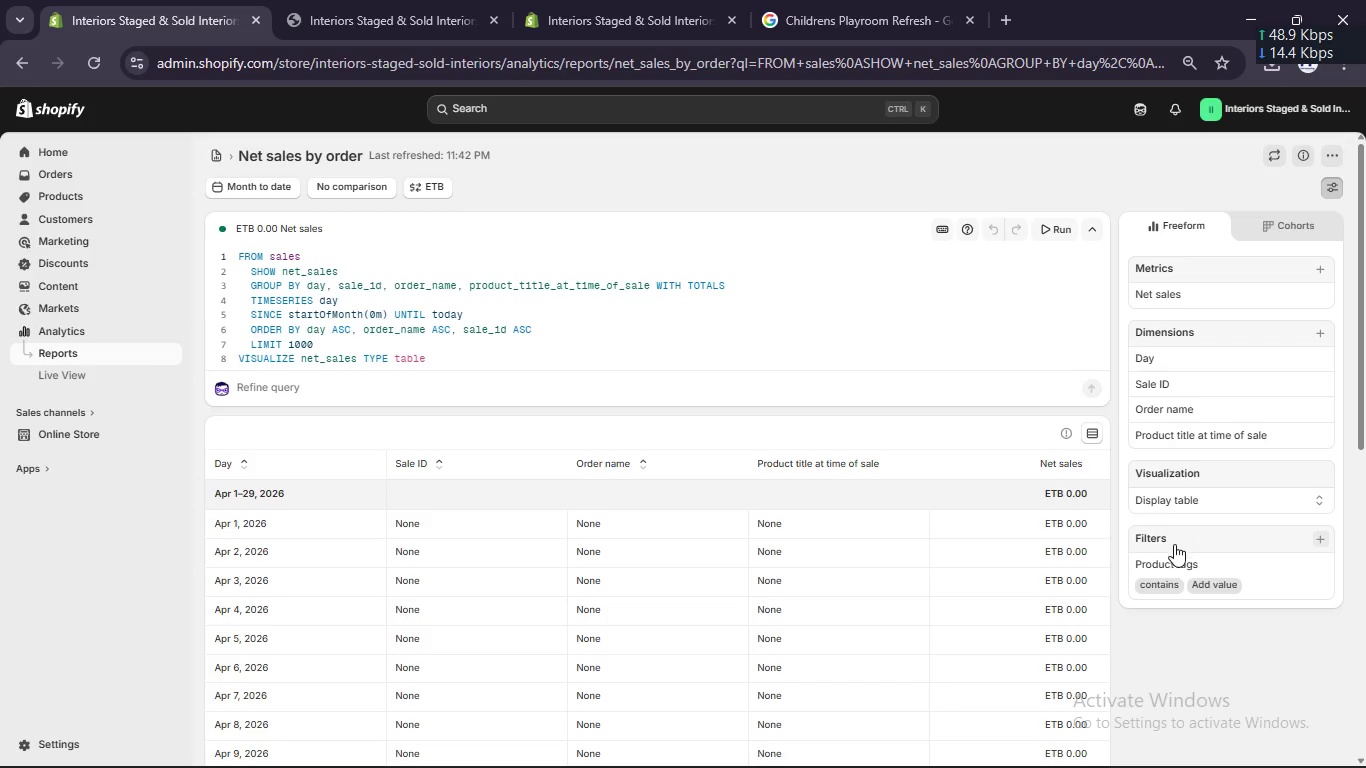 
left_click([1168, 579])
 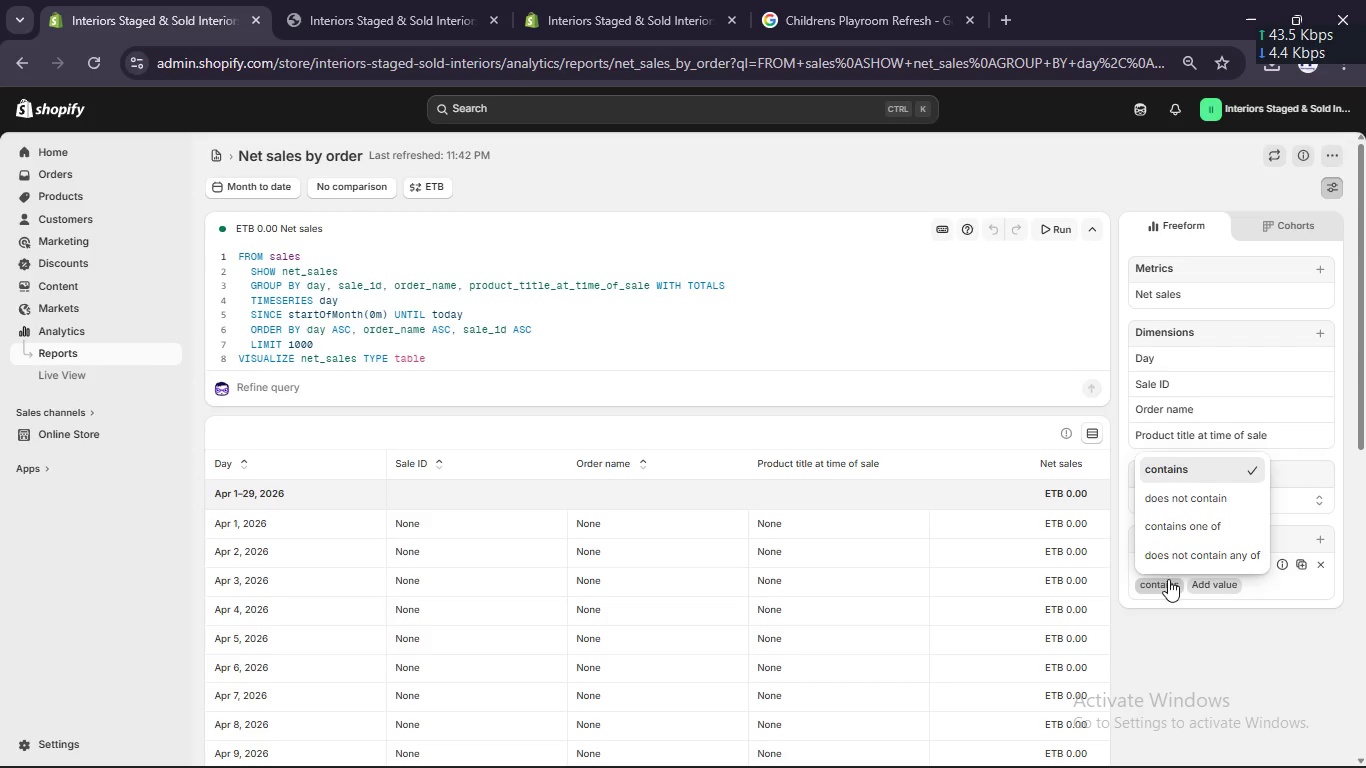 
left_click([1207, 463])
 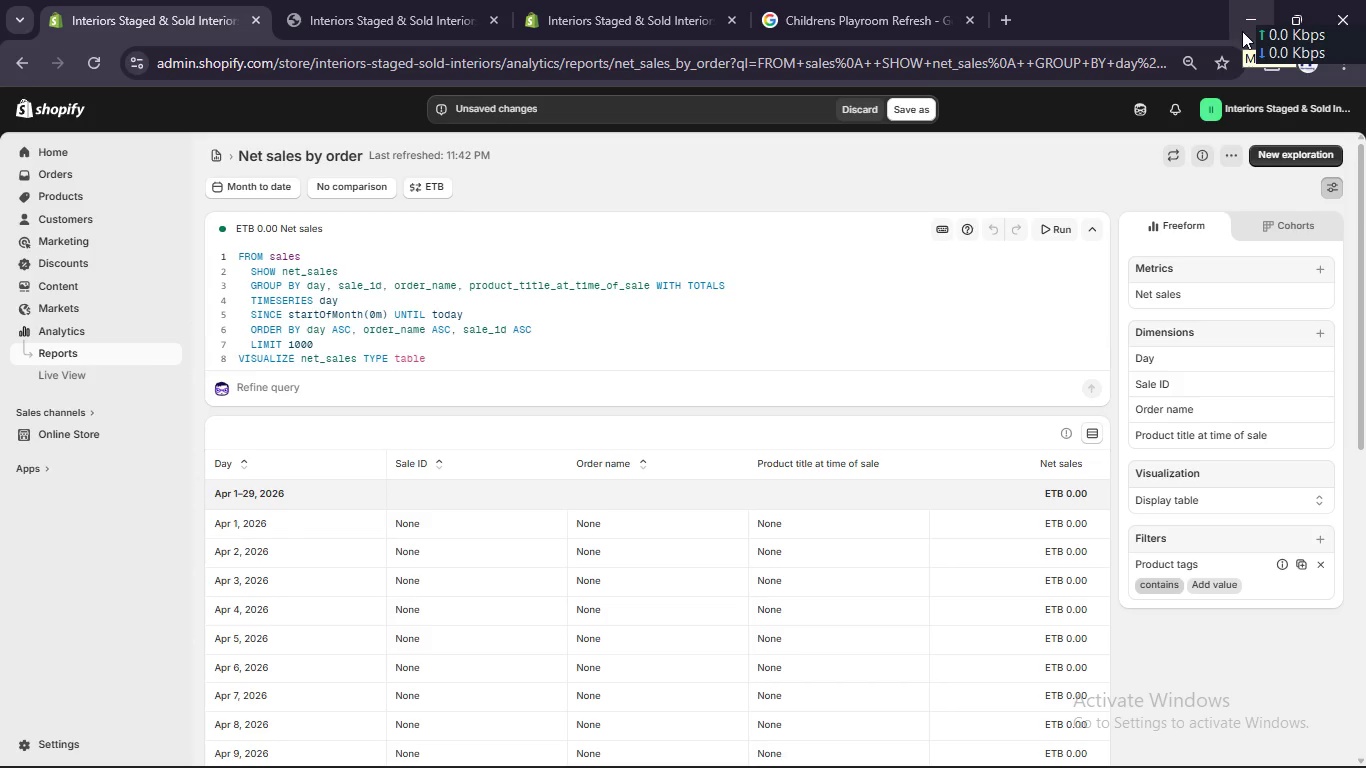 
wait(76.06)
 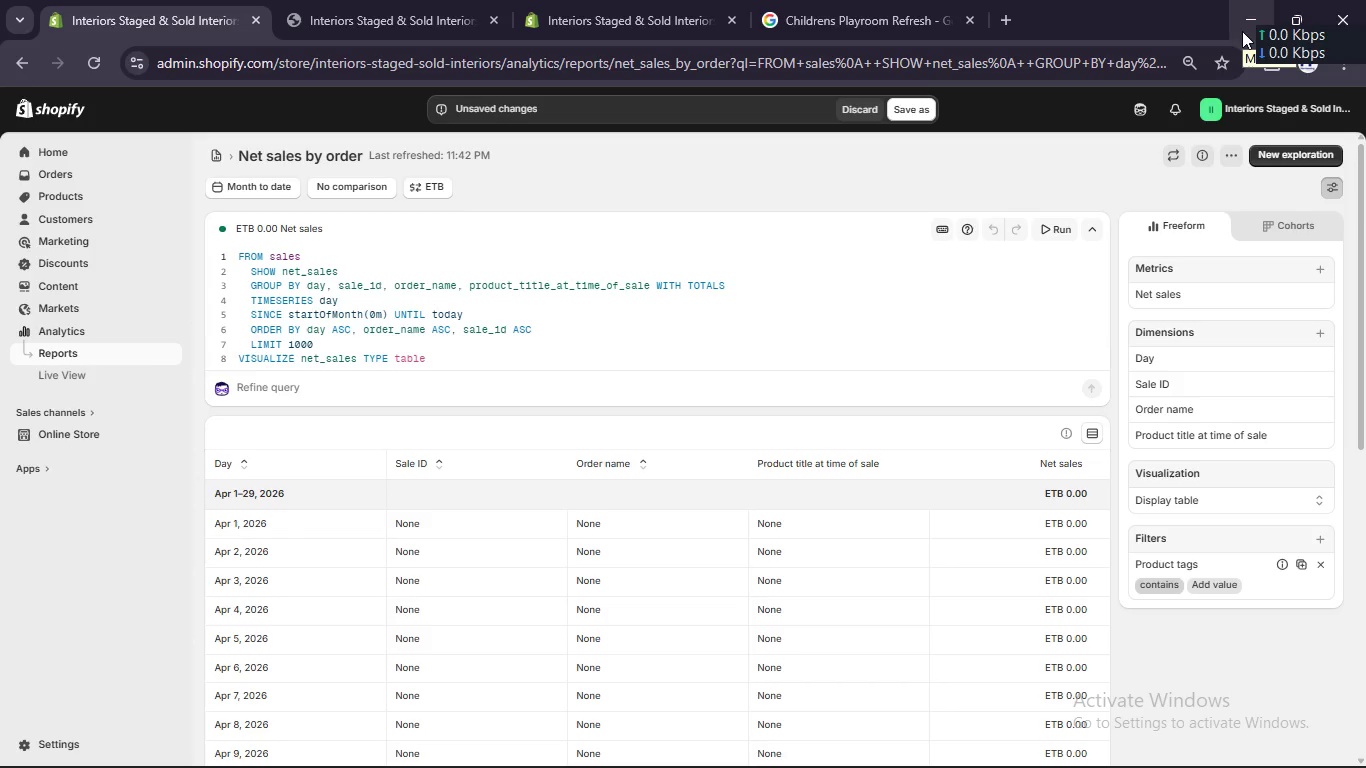 
left_click([1231, 582])
 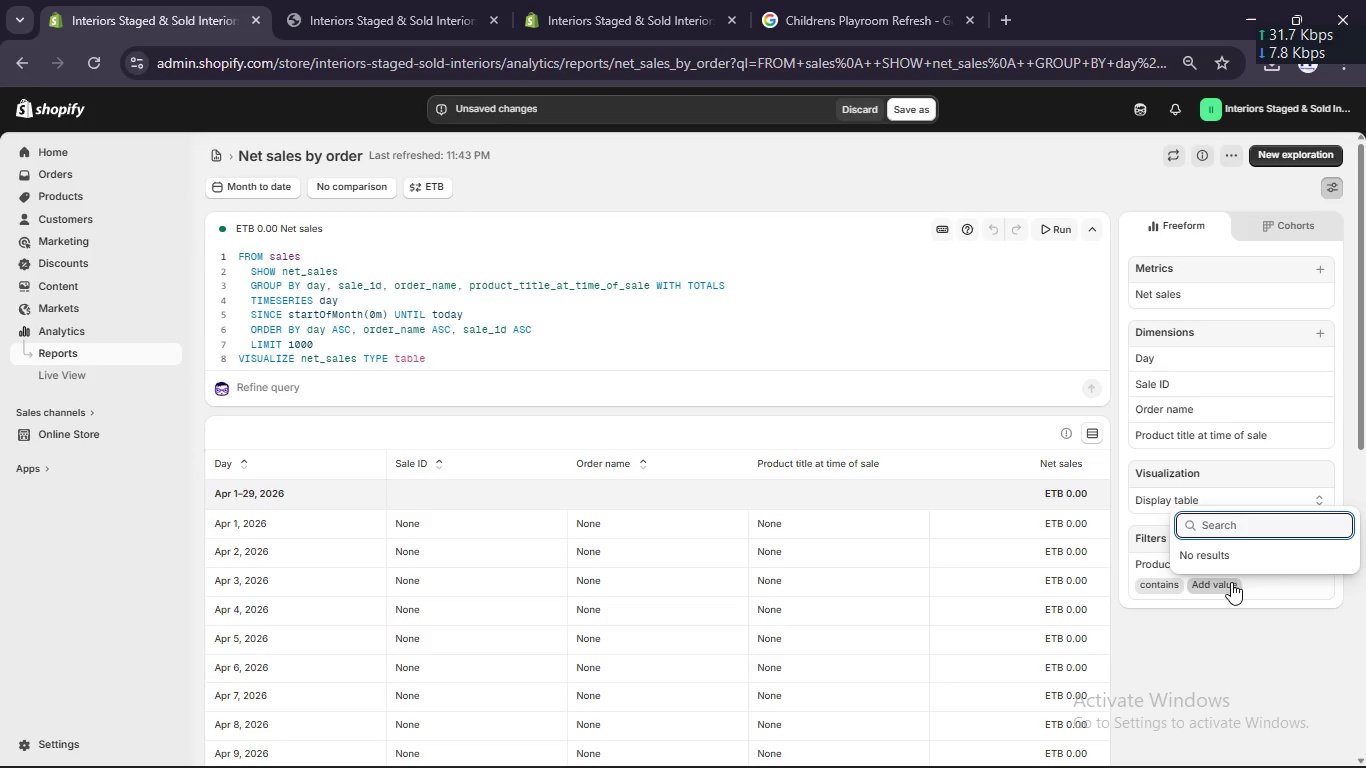 
left_click([1231, 582])
 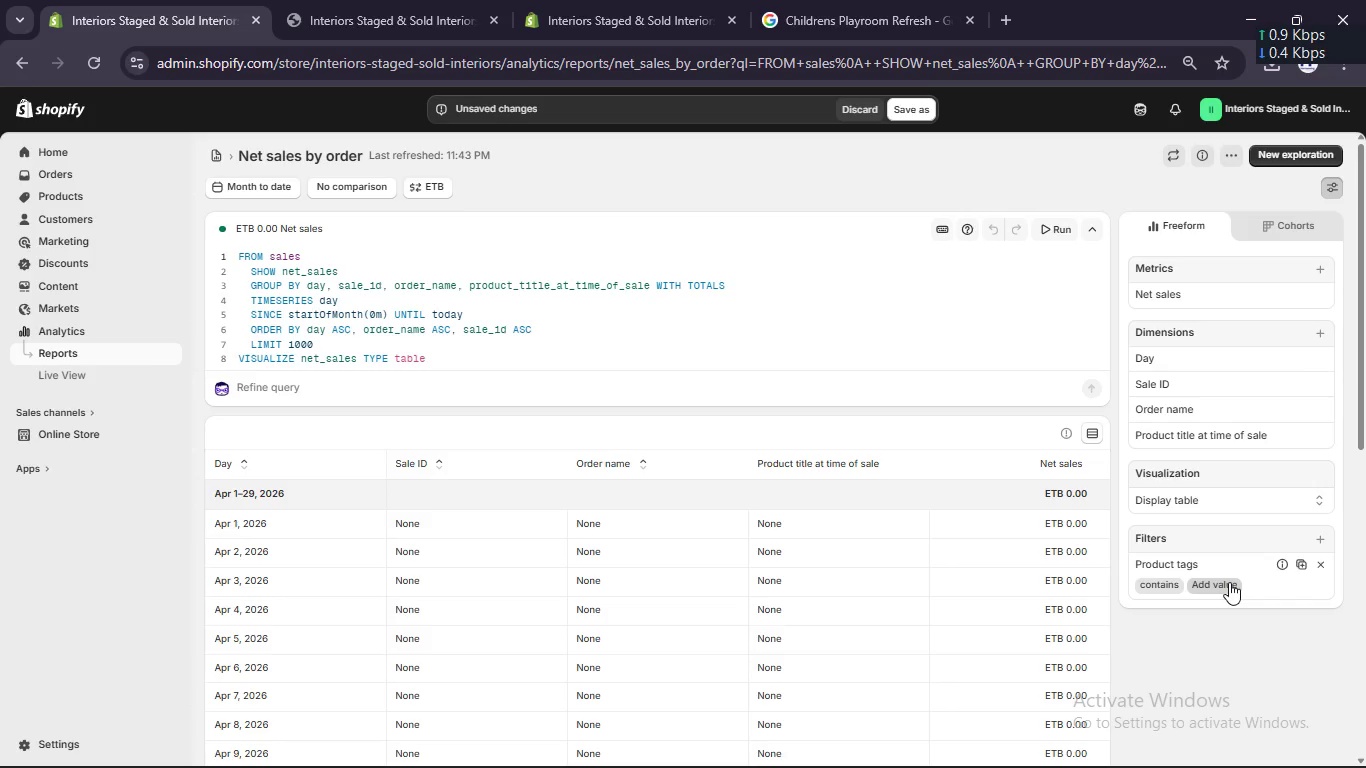 
left_click([1229, 582])
 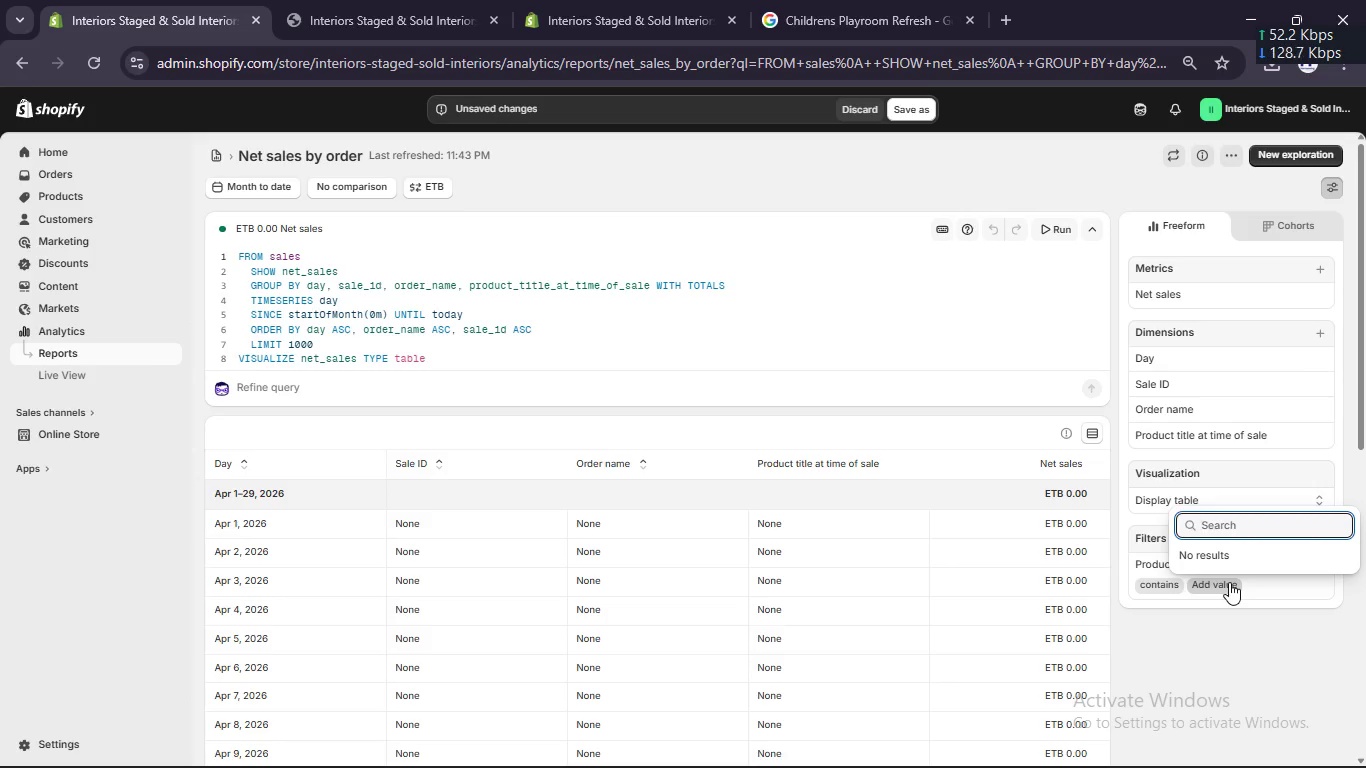 
type(room_kit)
 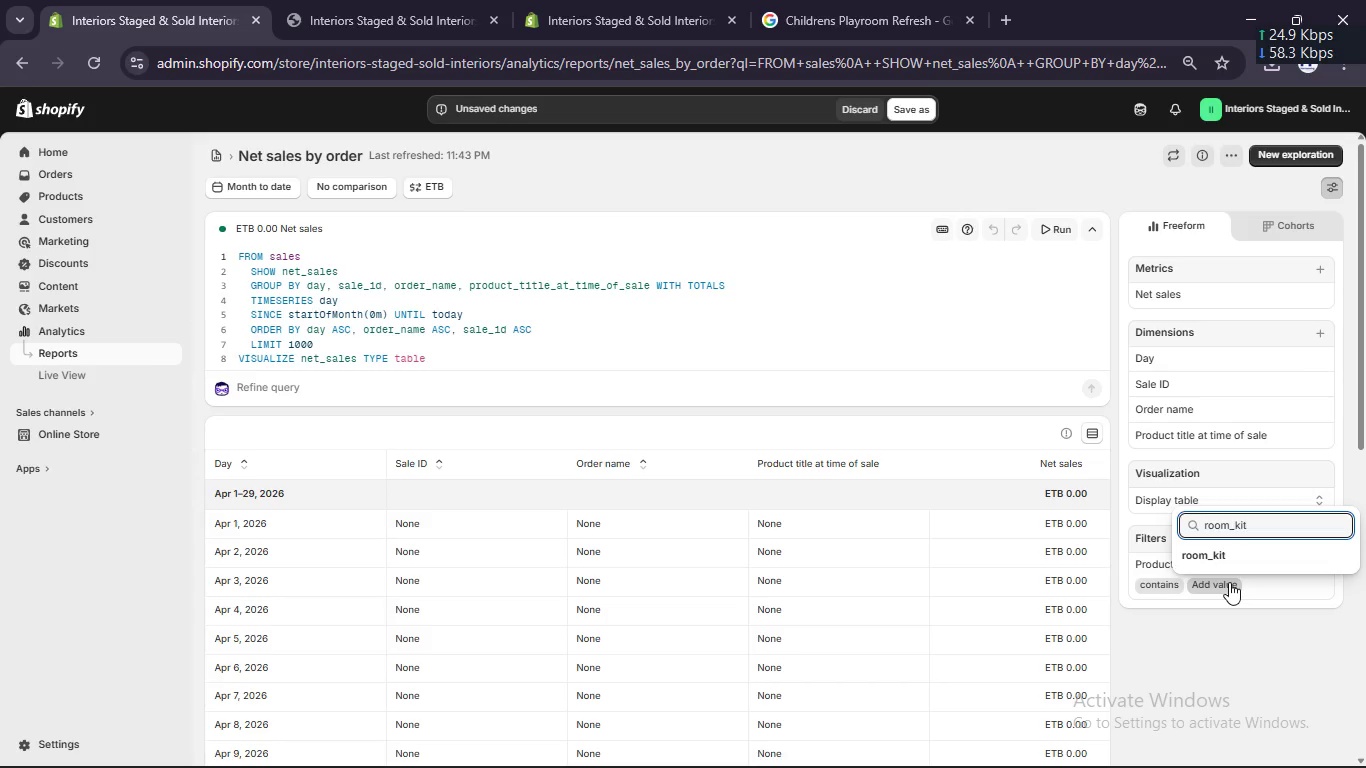 
left_click([1232, 556])
 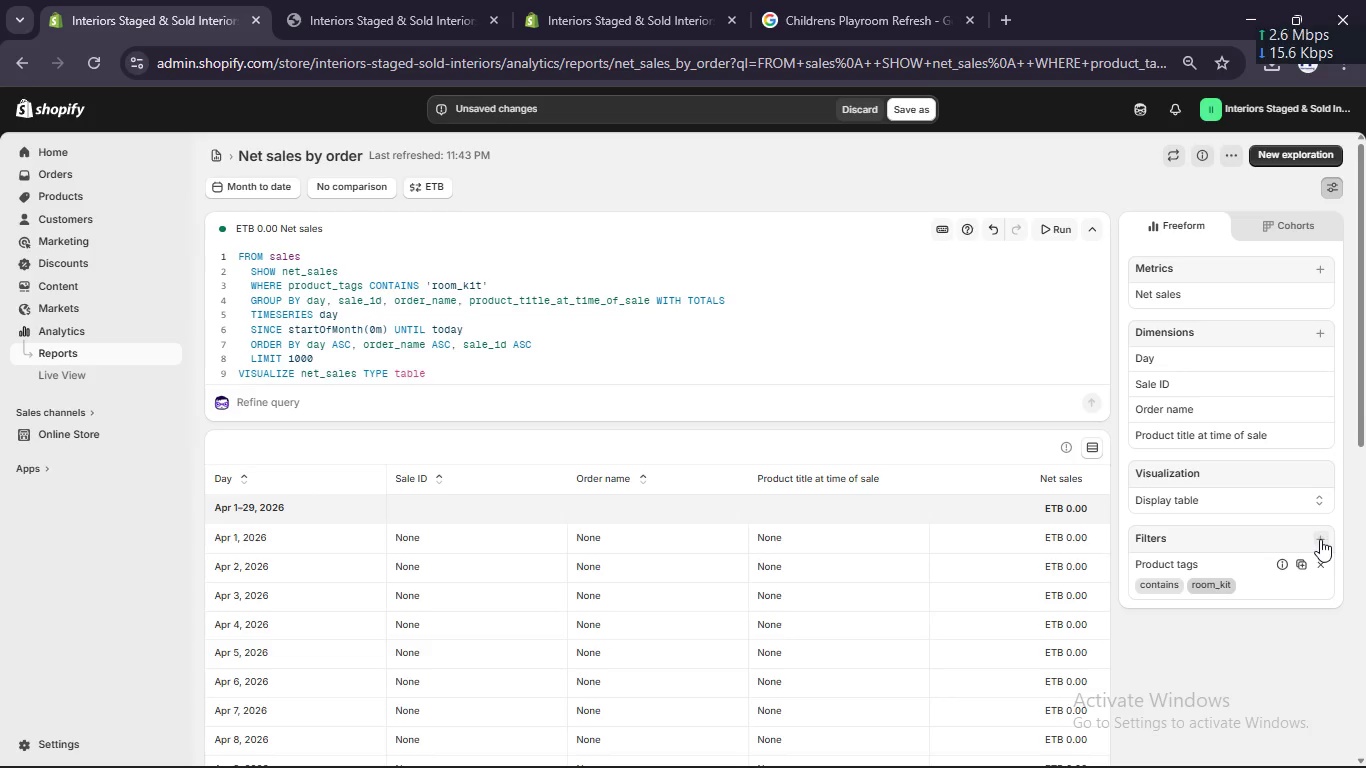 
left_click([1304, 559])
 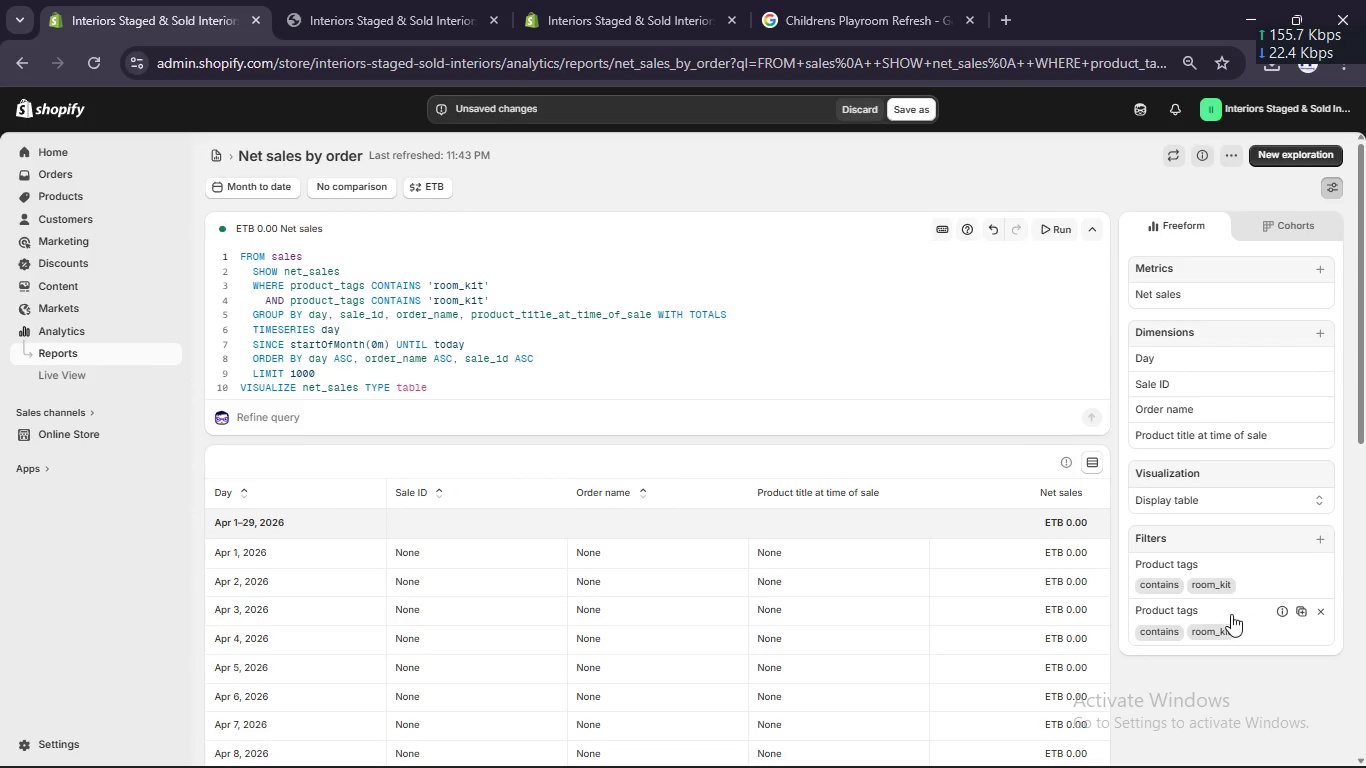 
left_click([1218, 632])
 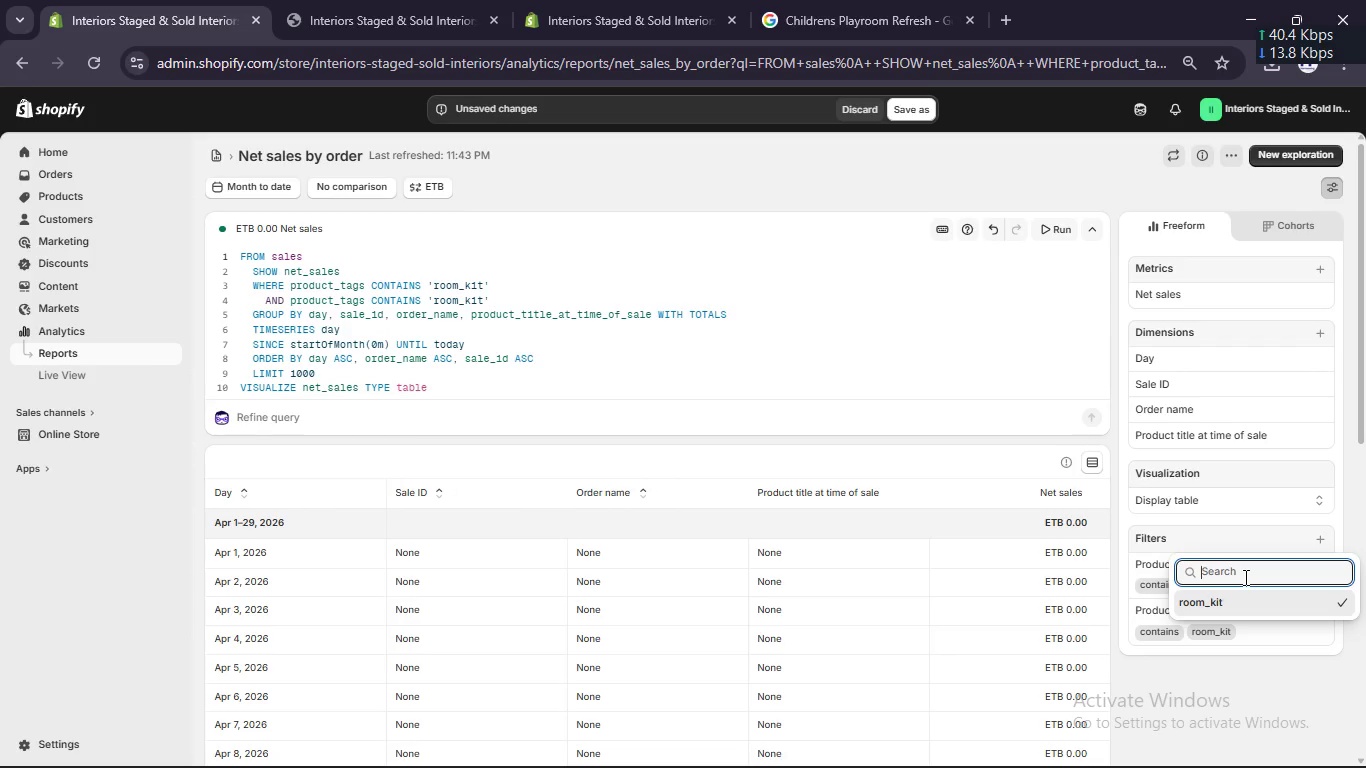 
type(servie_consultaion)
 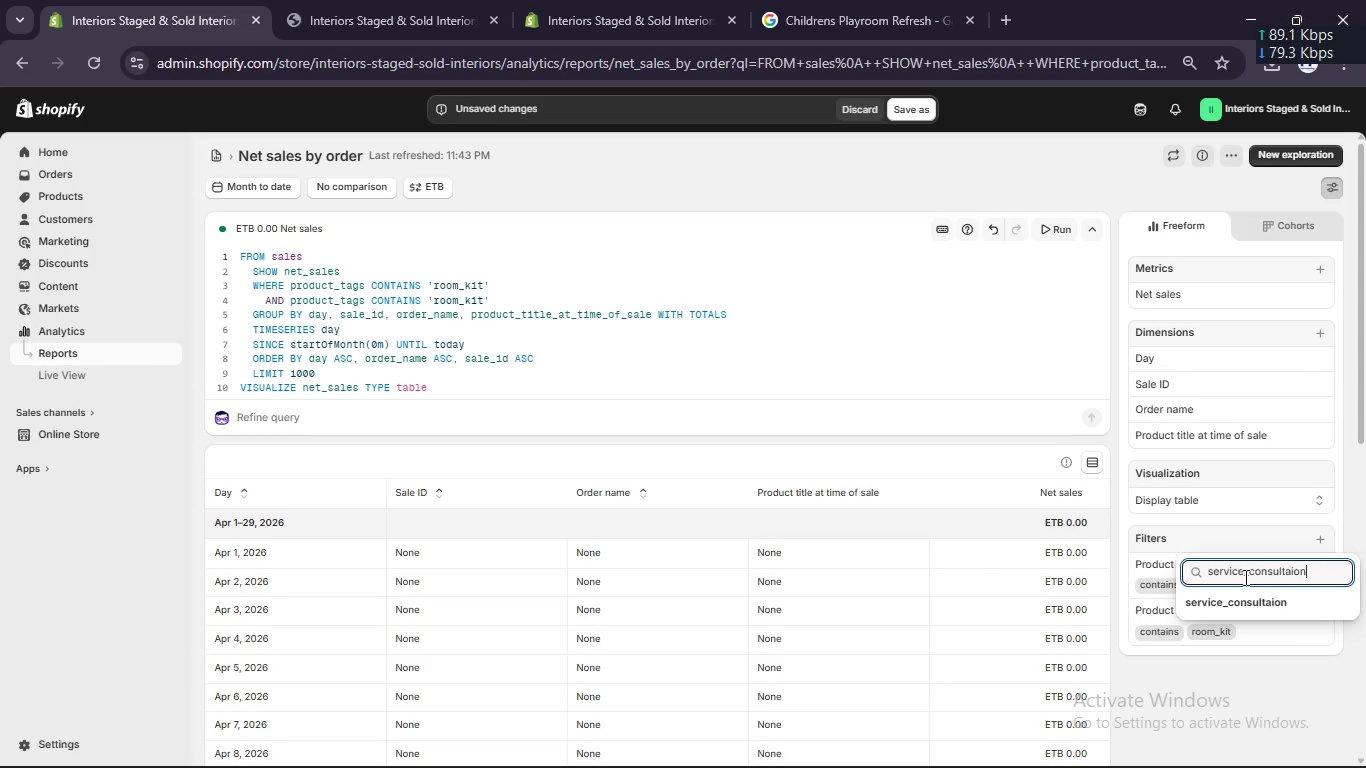 
key(ArrowLeft)
 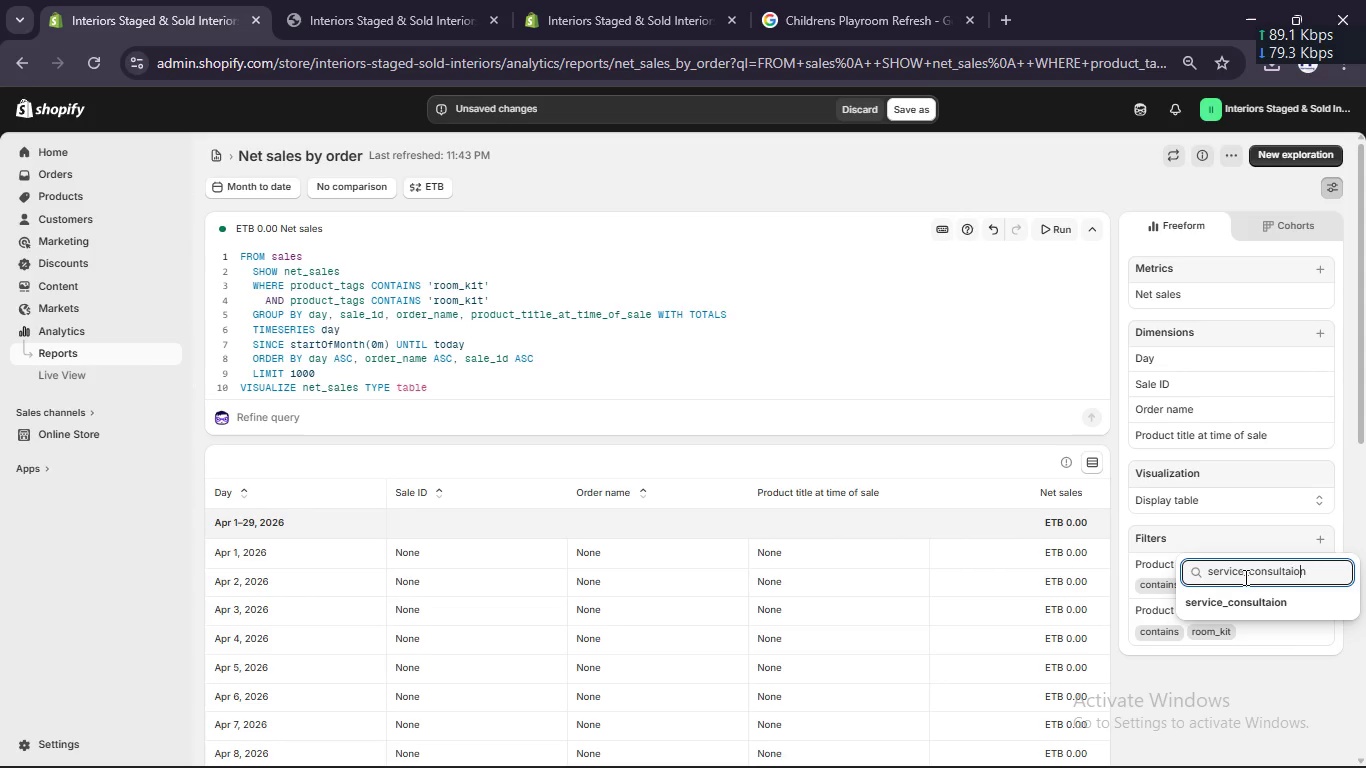 
key(ArrowLeft)
 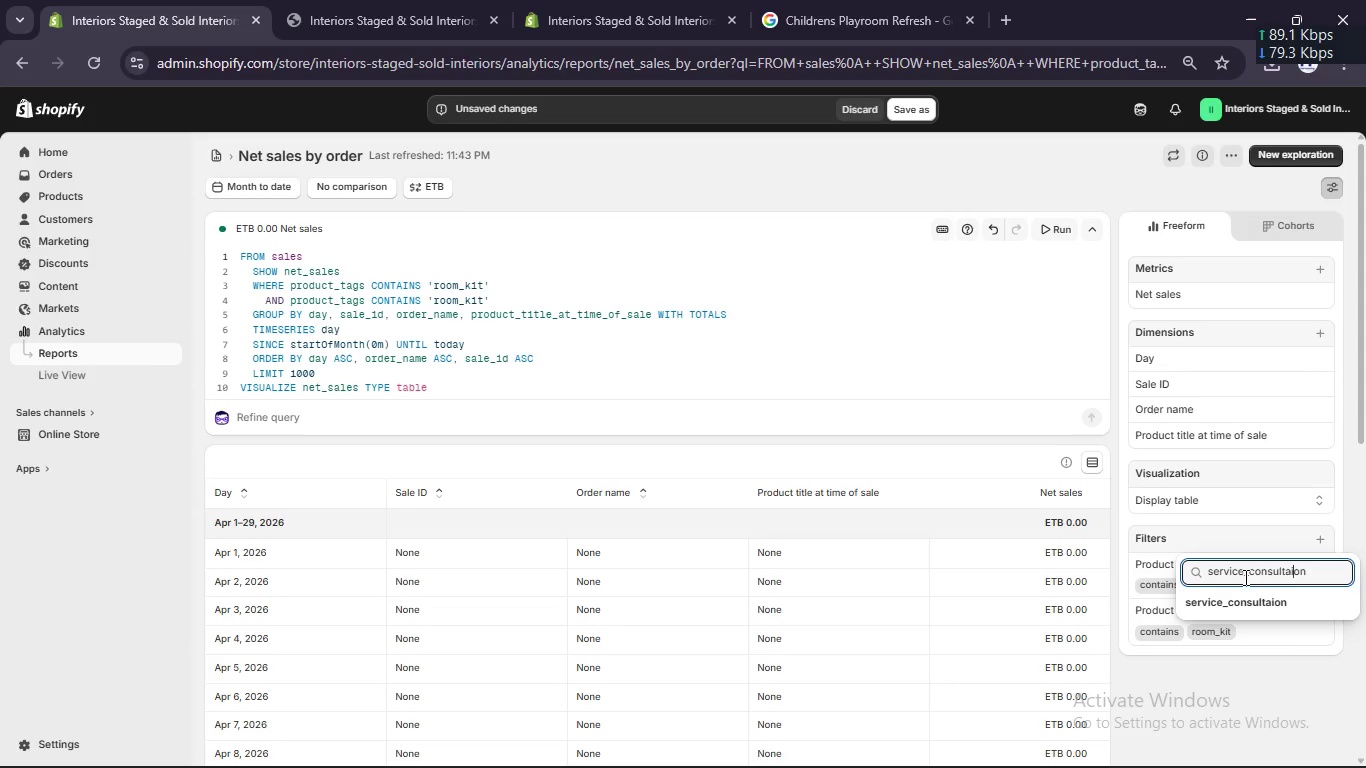 
key(ArrowLeft)
 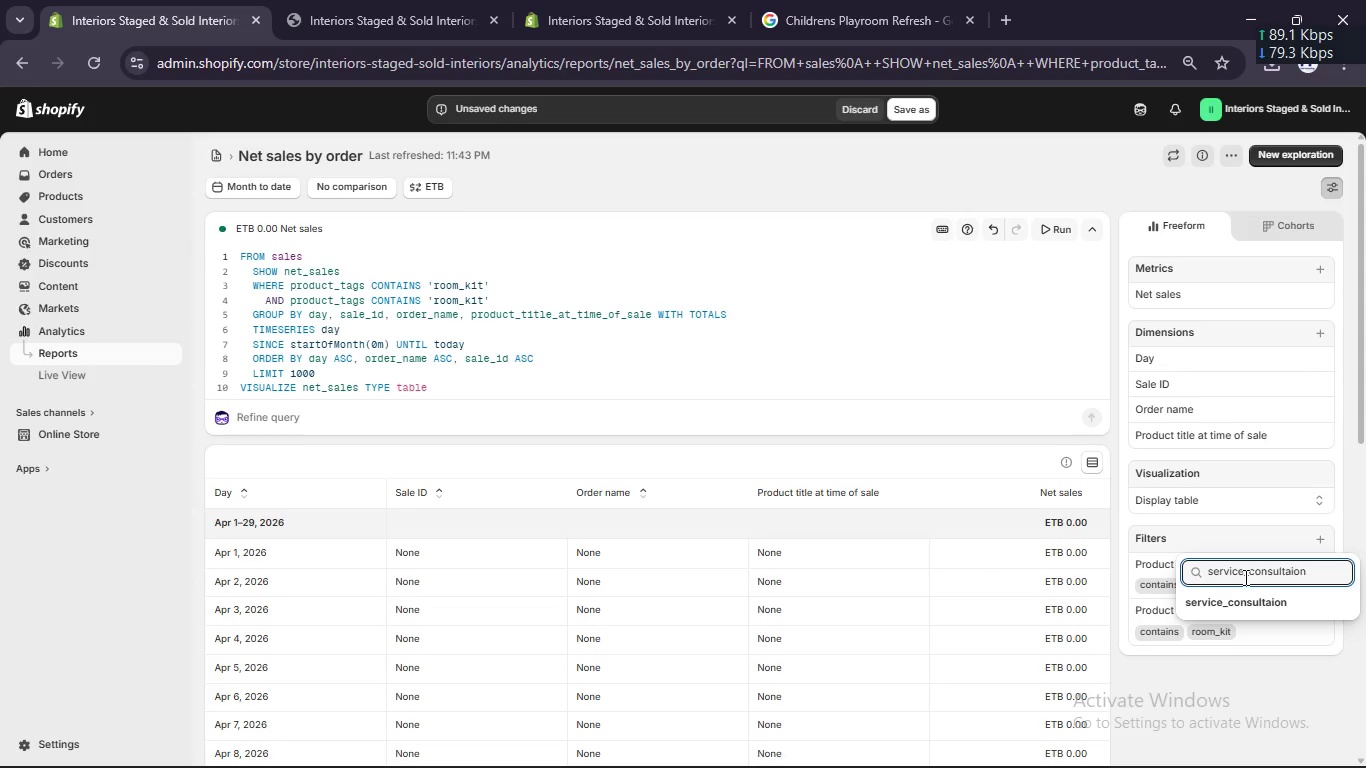 
key(T)
 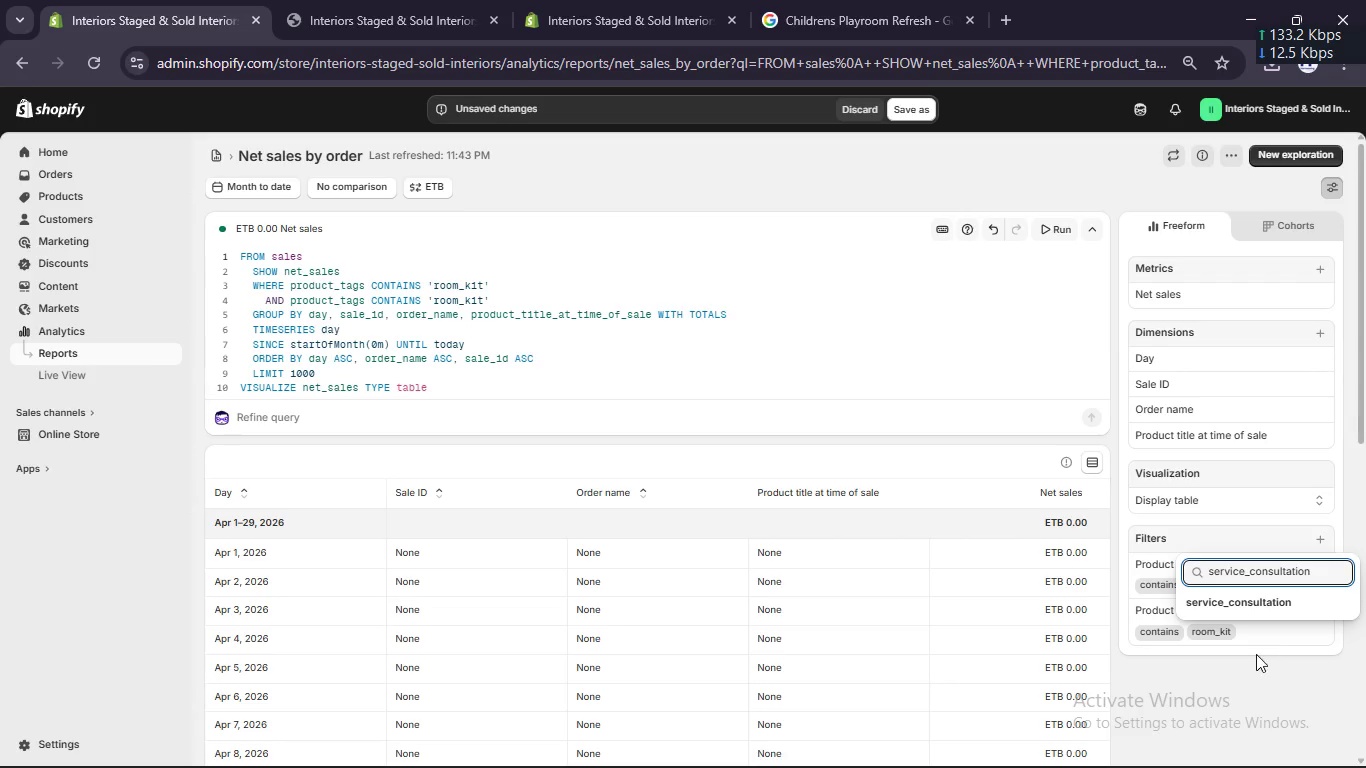 
left_click([1259, 688])
 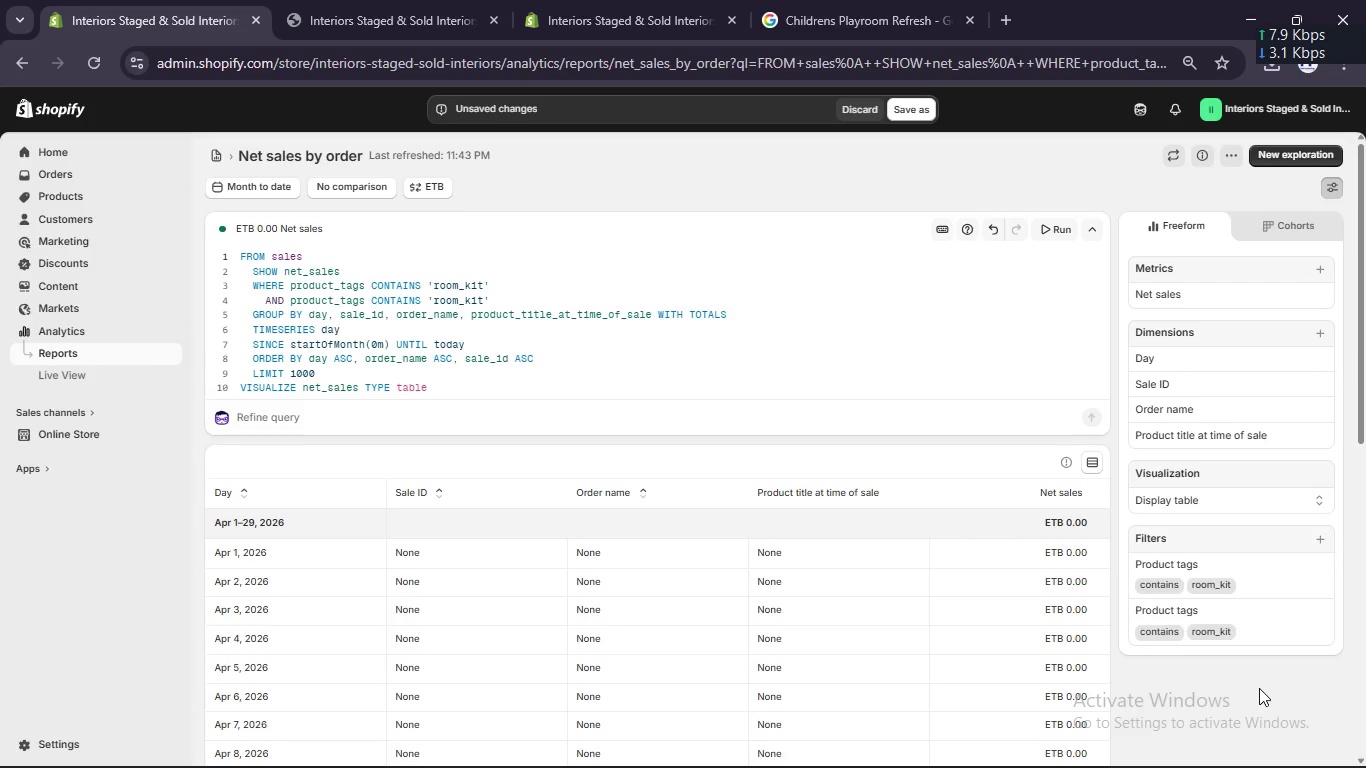 
key(Meta+Shift+S)
 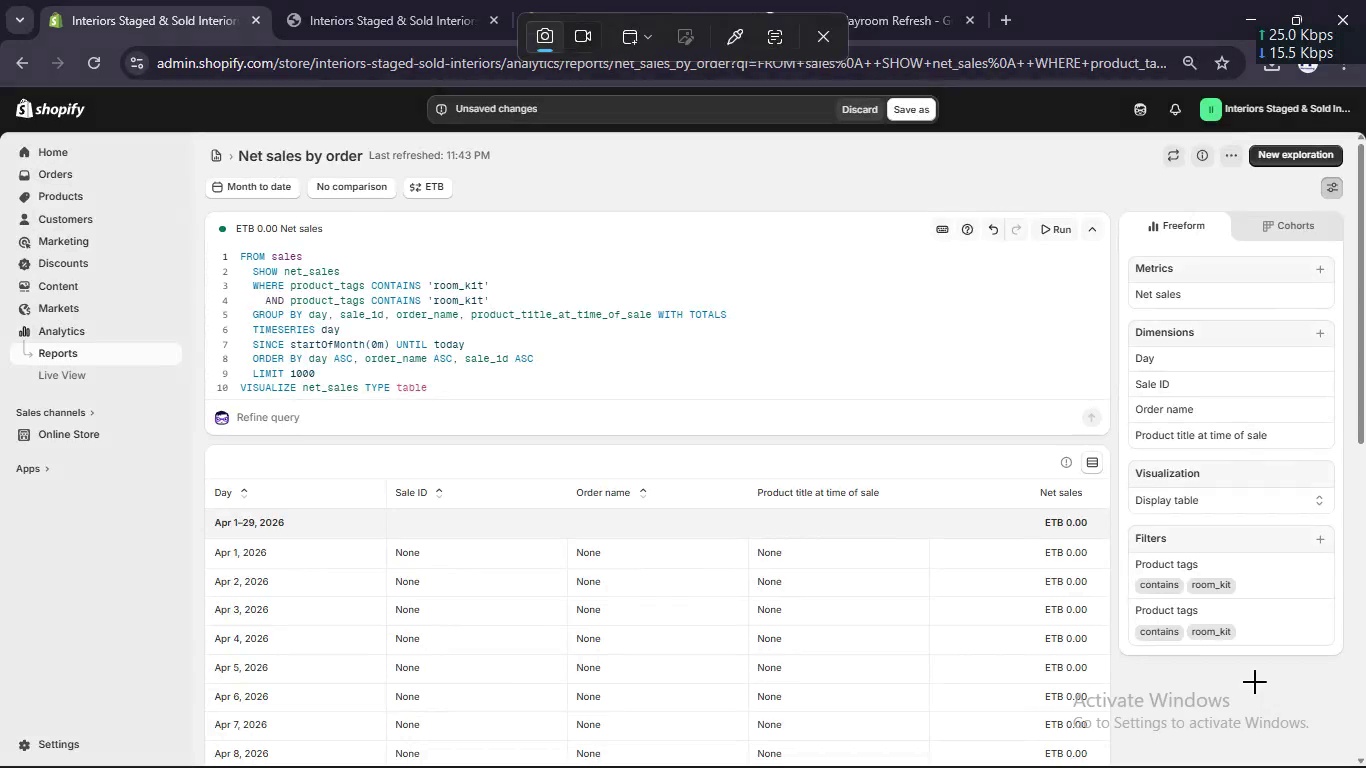 
left_click([1223, 613])
 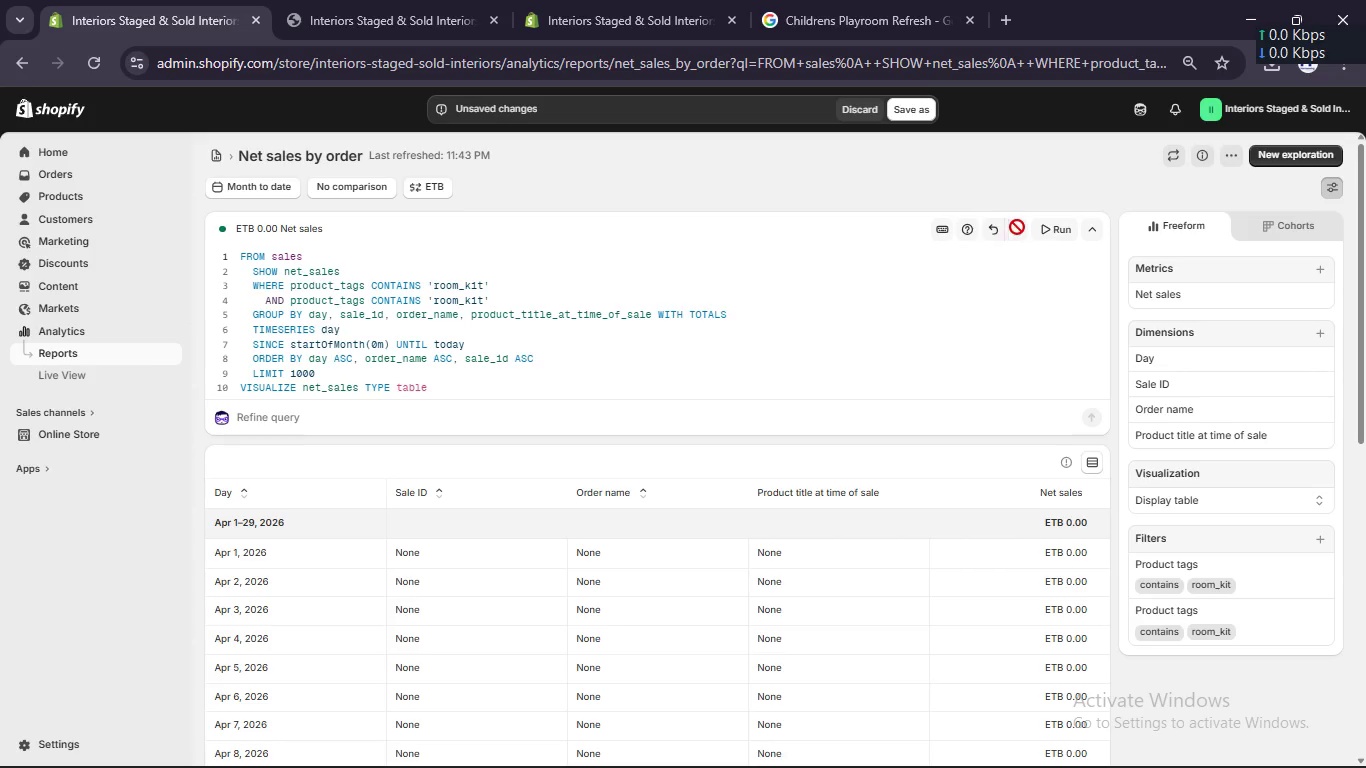 
left_click([1042, 234])
 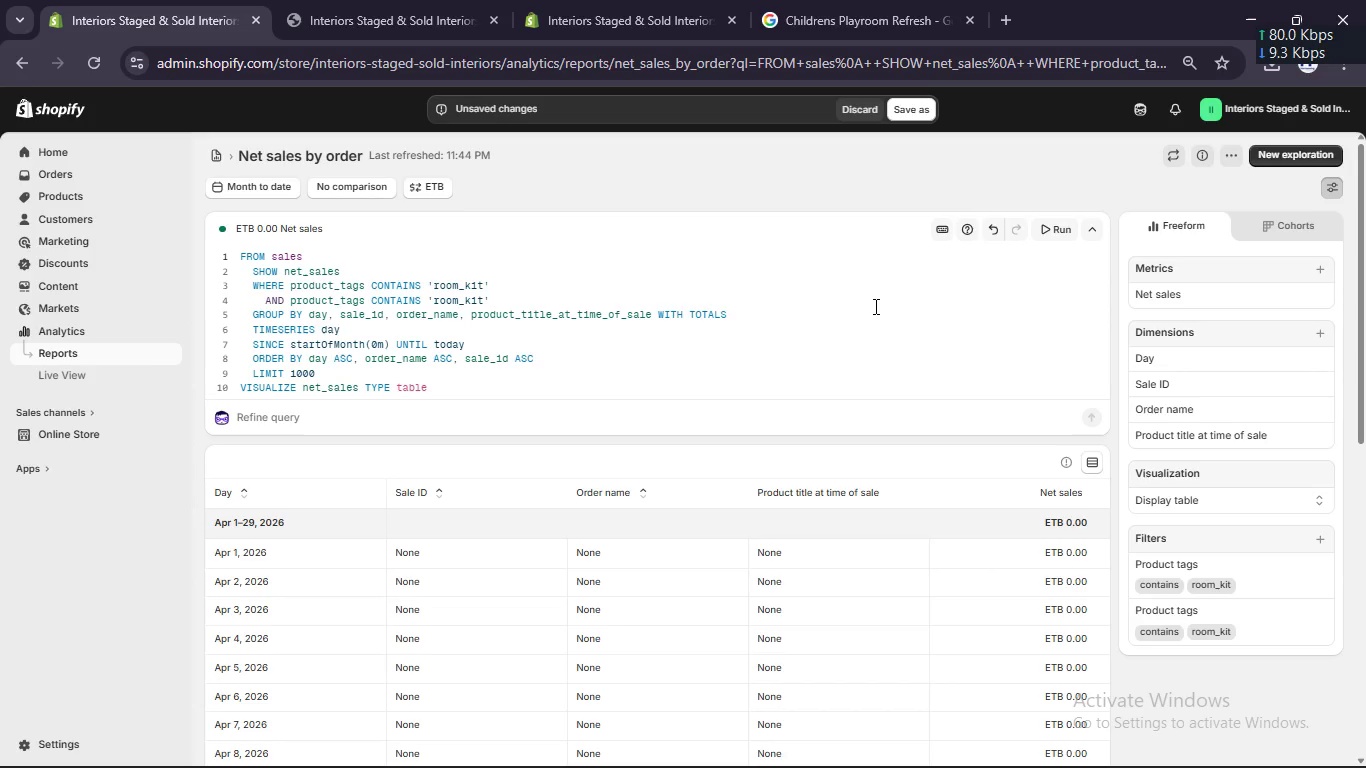 
left_click([682, 351])
 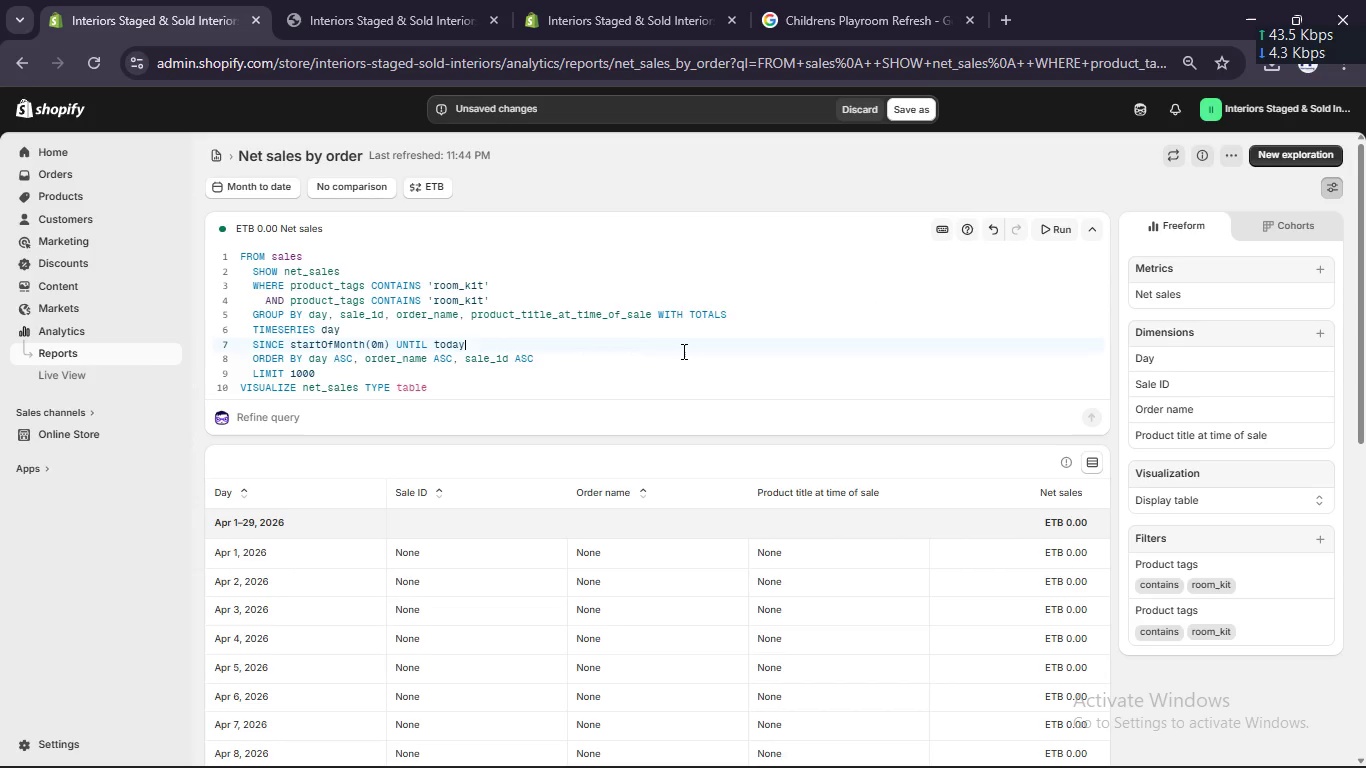 
key(Control+A)
 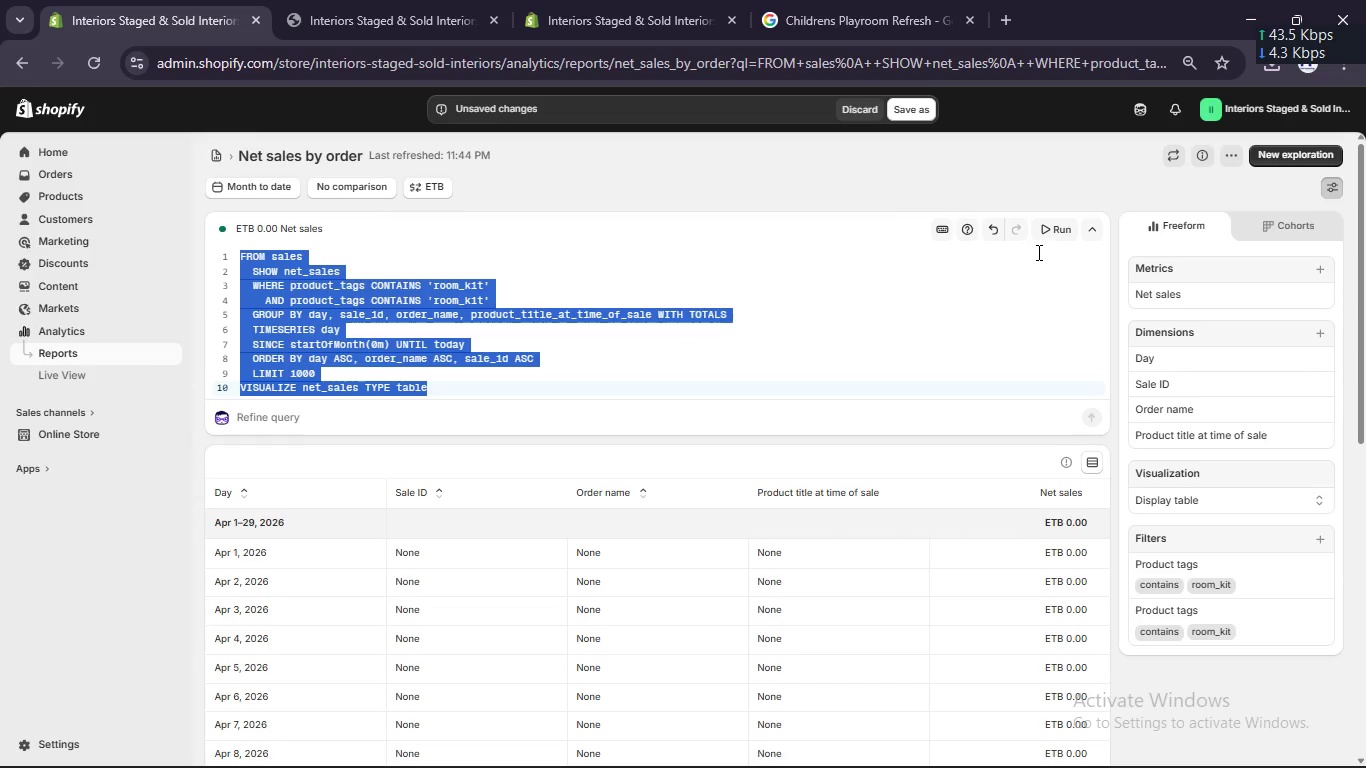 
left_click([1050, 240])
 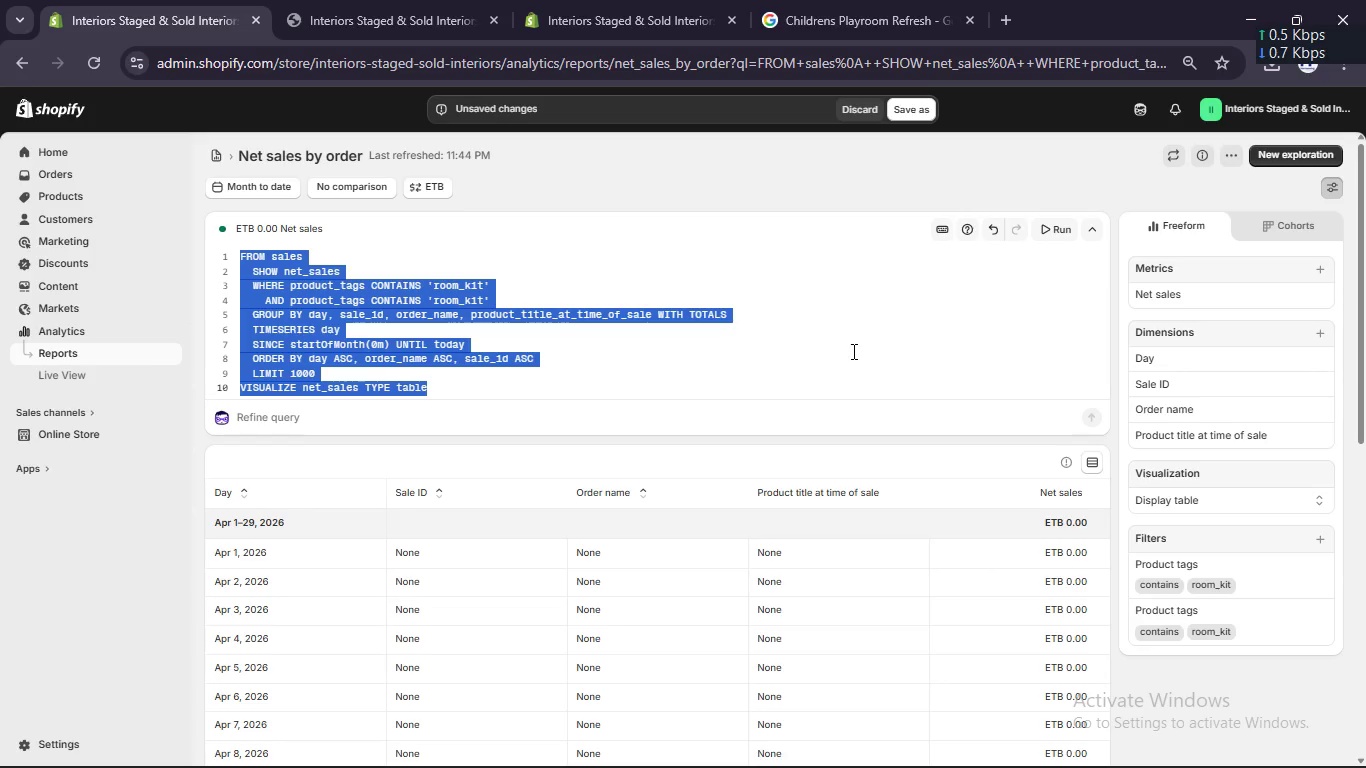 
wait(10.64)
 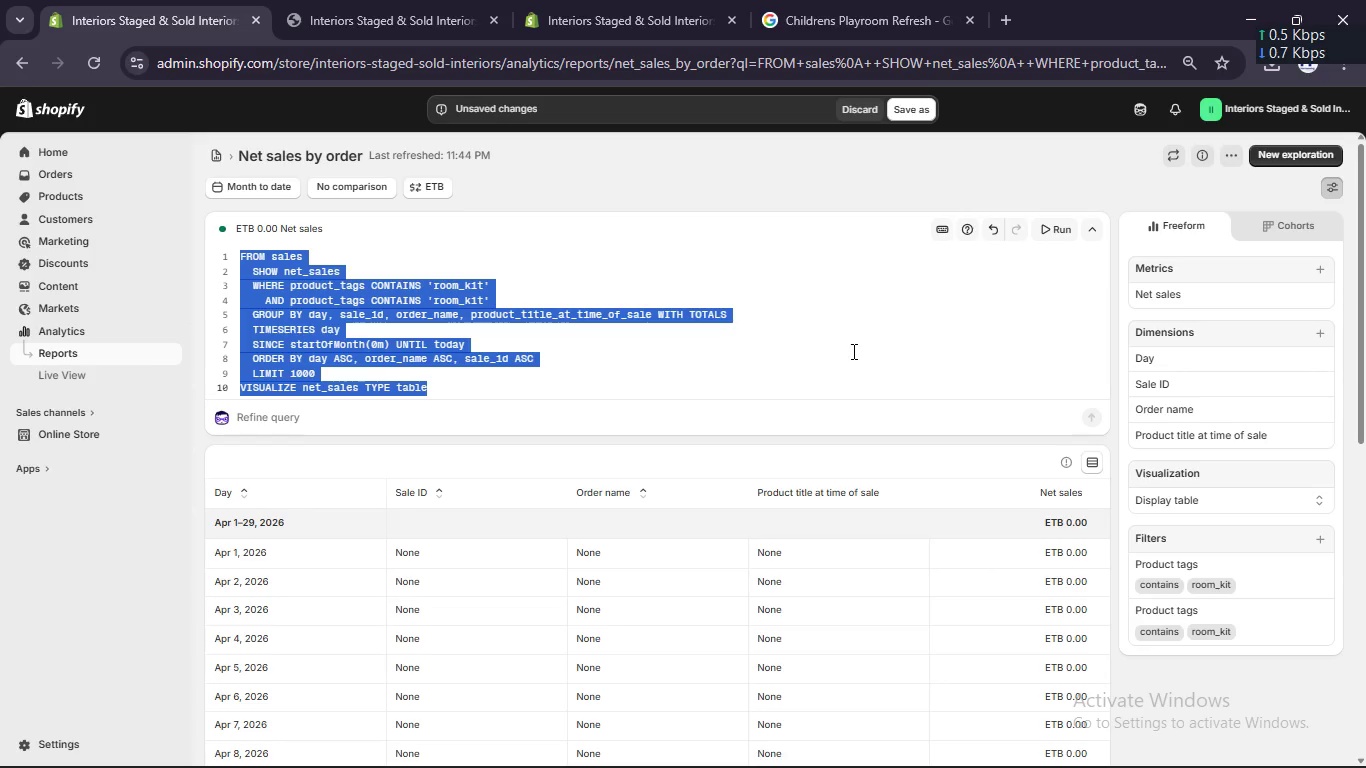 
scroll: coordinate [688, 655], scroll_direction: down, amount: 7.0
 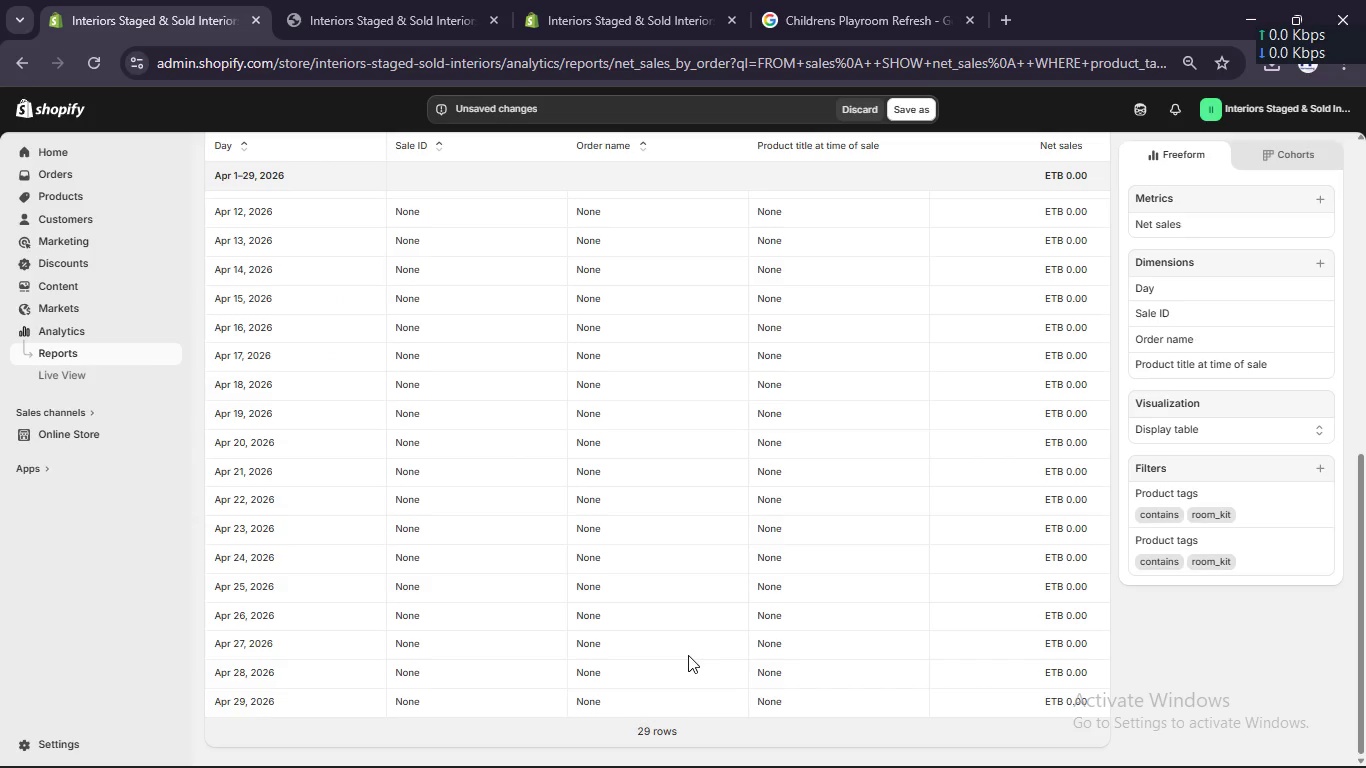 
scroll: coordinate [688, 655], scroll_direction: up, amount: 8.0
 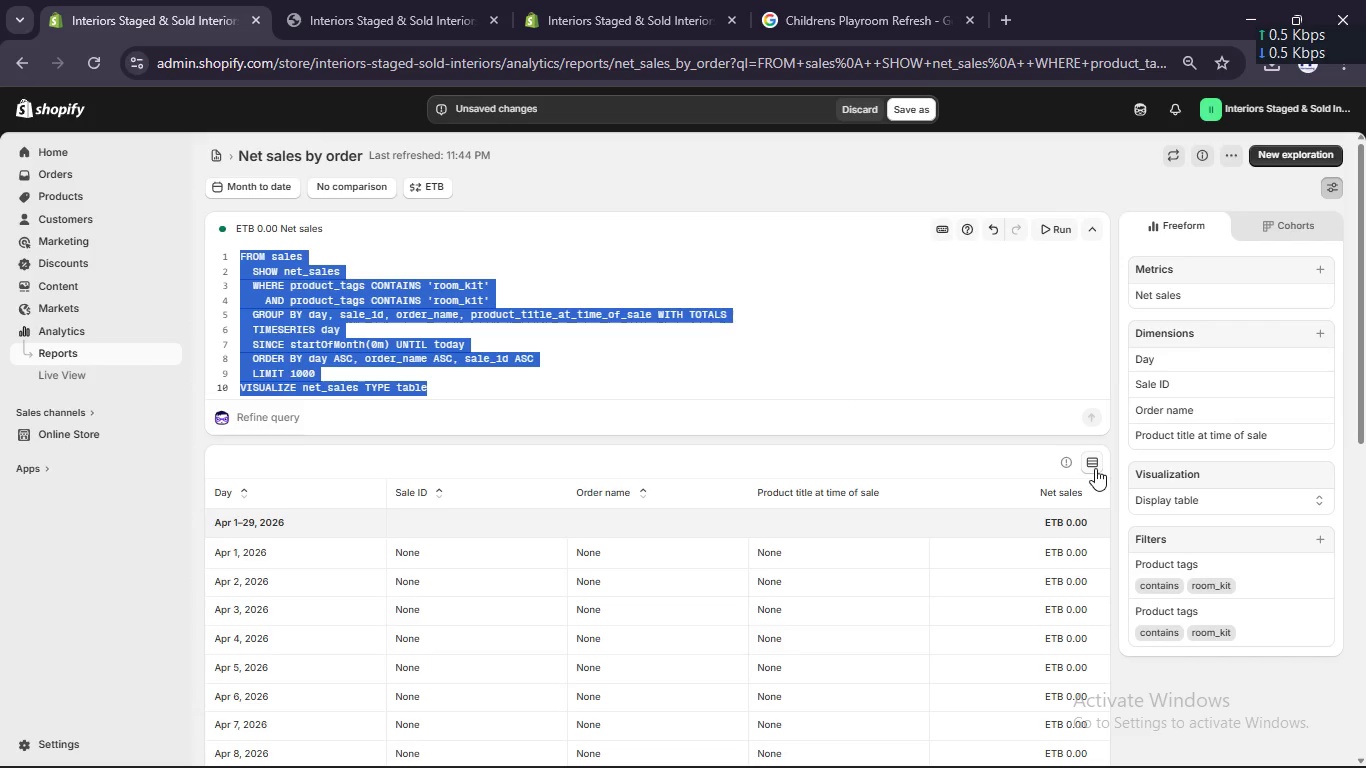 
left_click([1095, 468])
 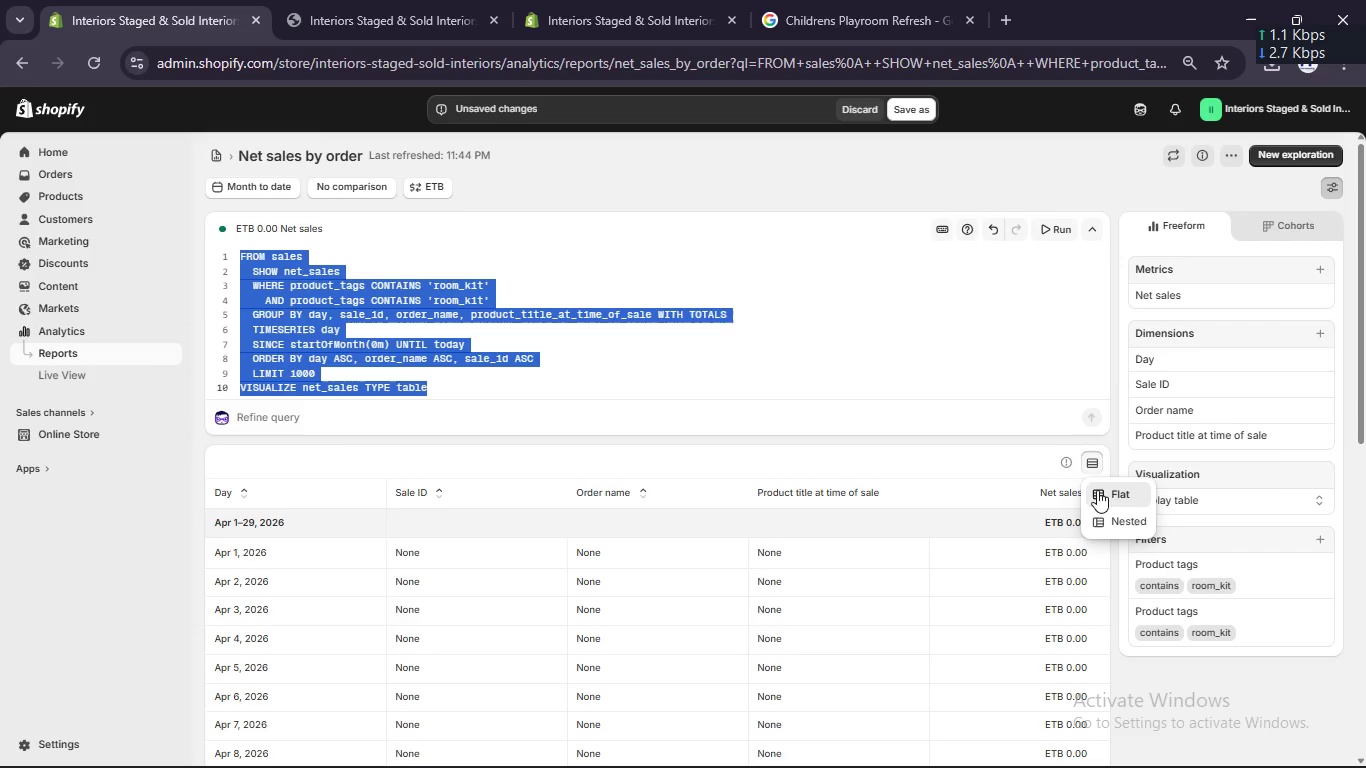 
left_click([1100, 518])
 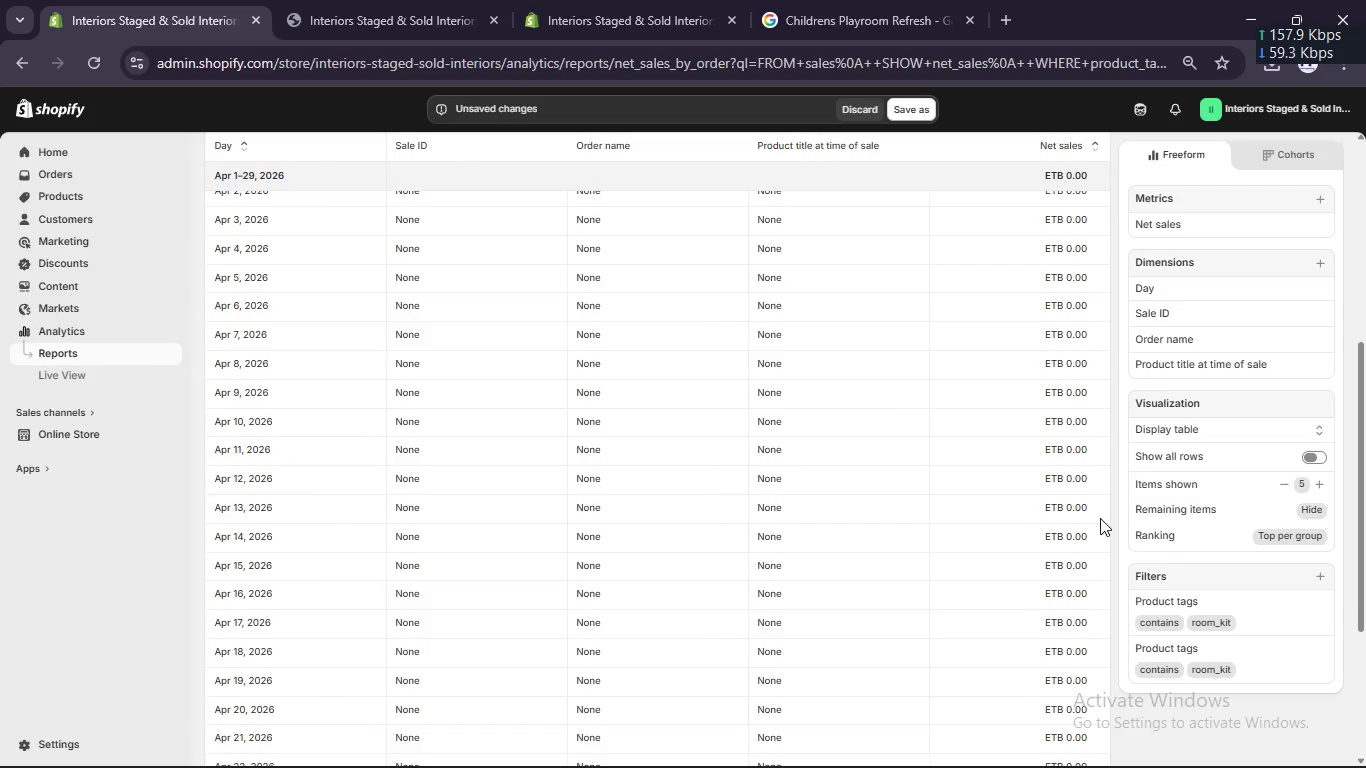 
scroll: coordinate [1100, 518], scroll_direction: up, amount: 11.0
 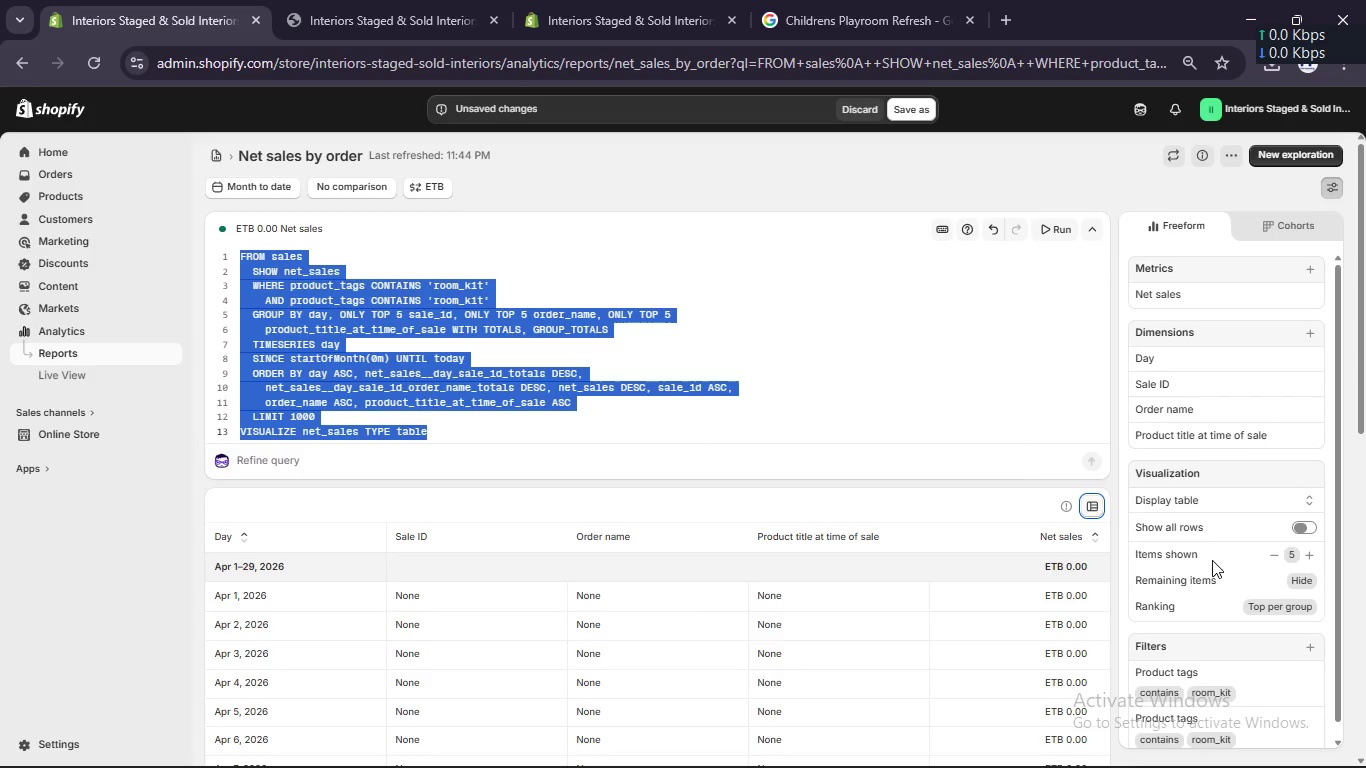 
scroll: coordinate [1212, 560], scroll_direction: down, amount: 9.0
 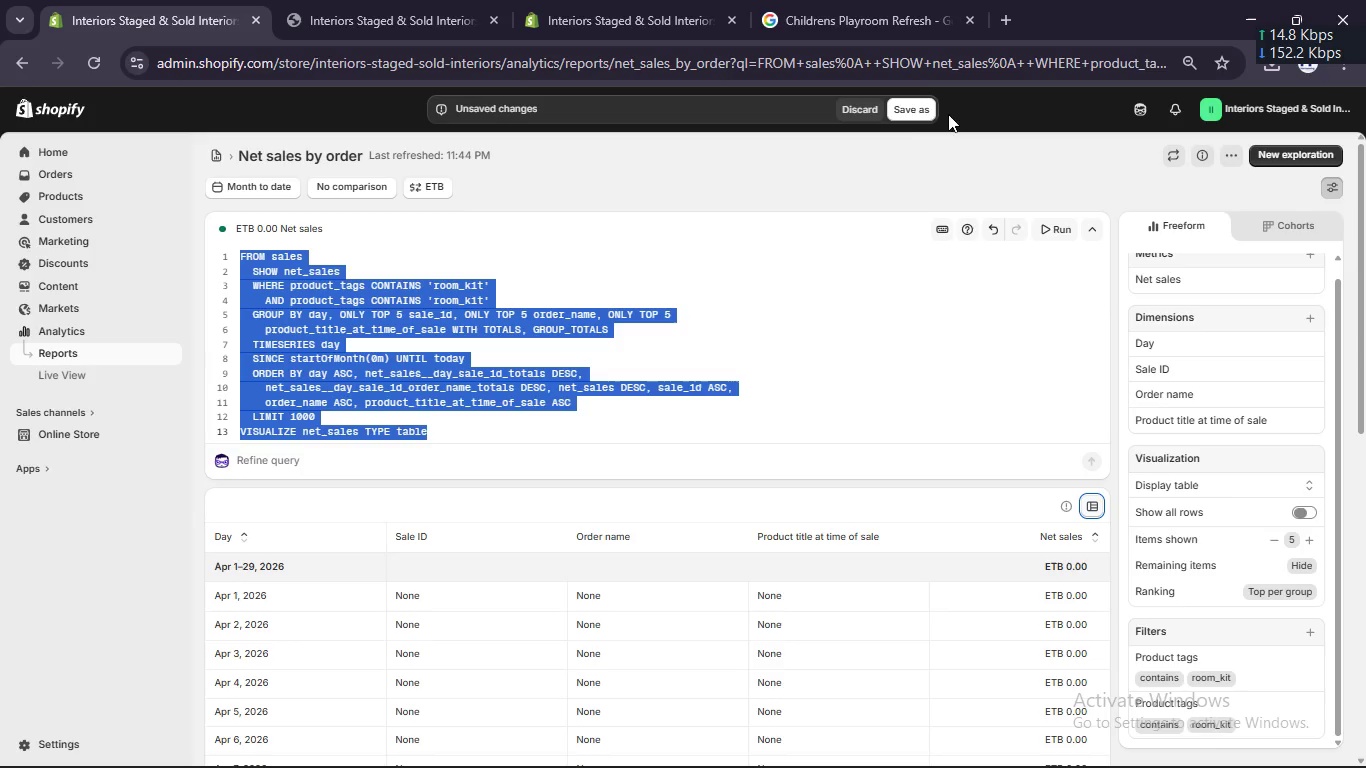 
left_click([910, 105])
 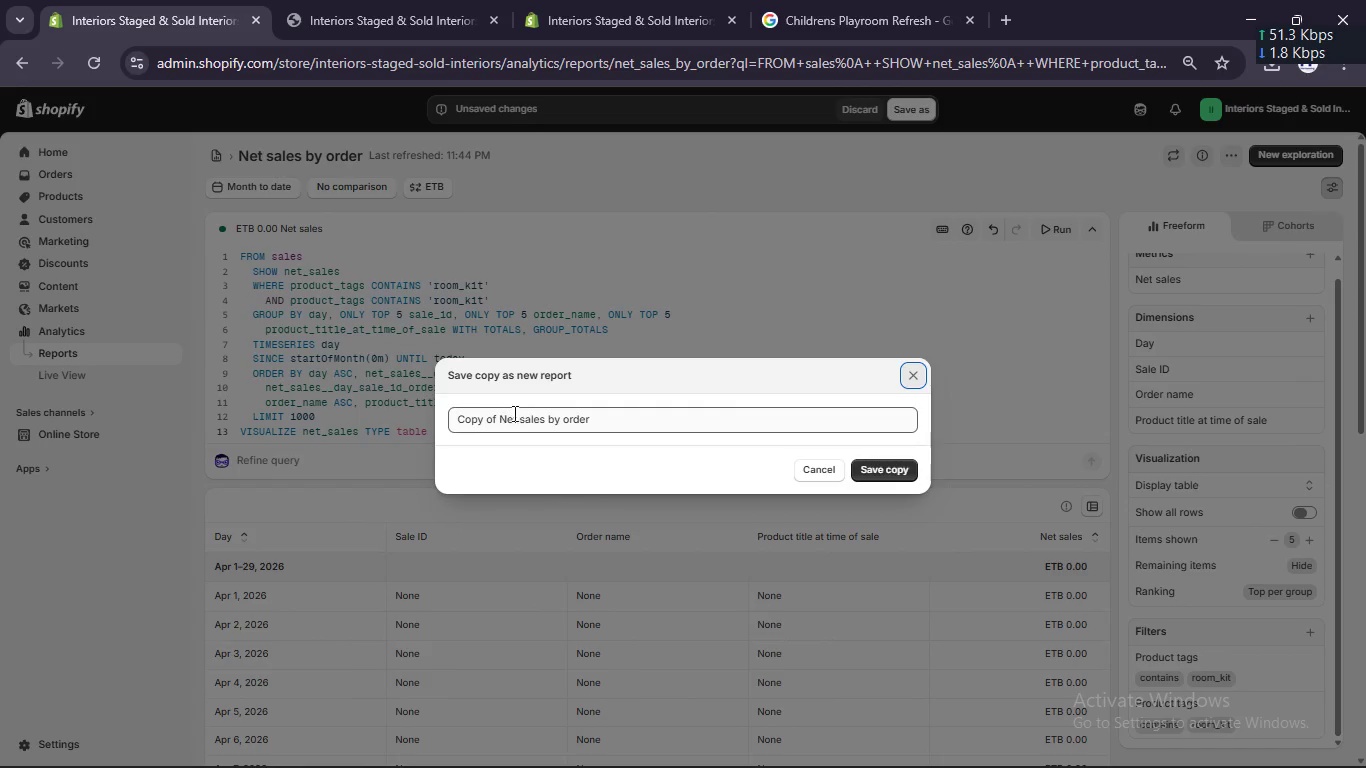 
left_click([524, 419])
 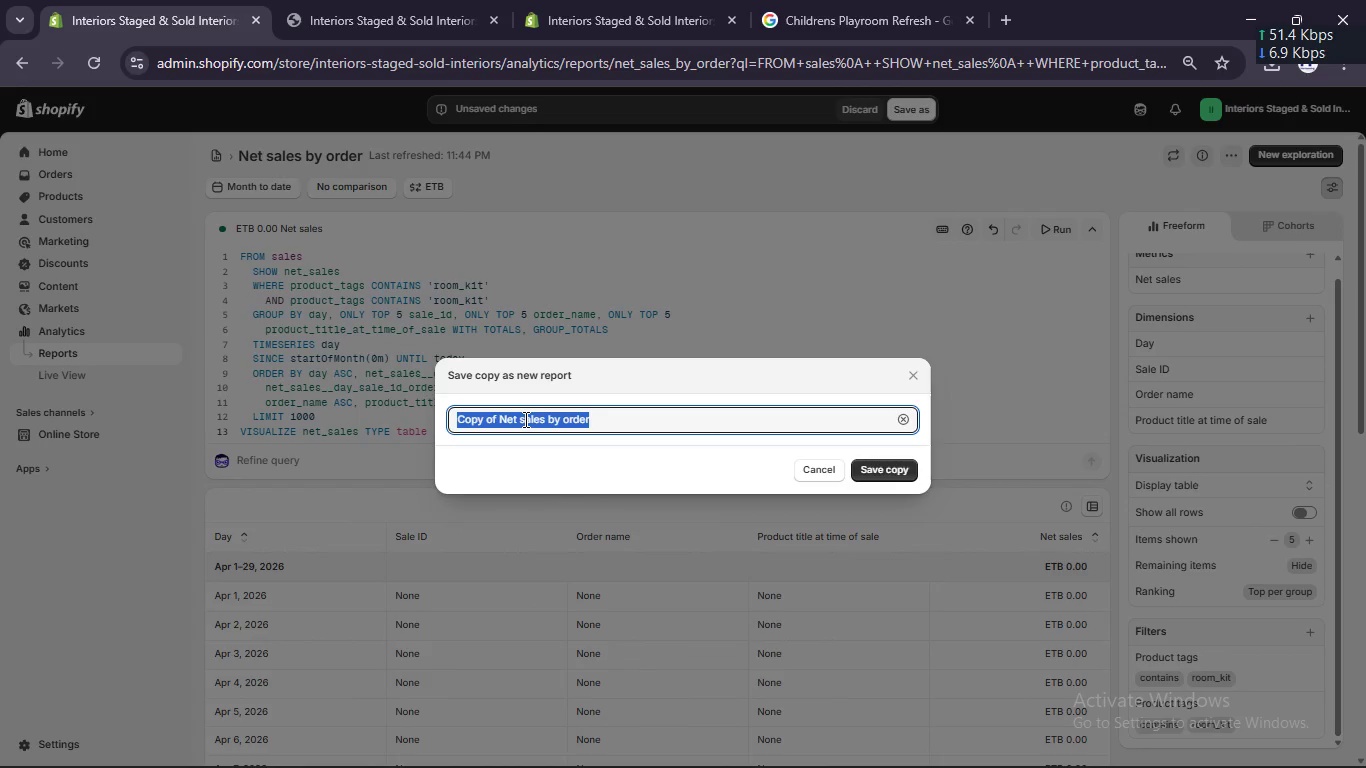 
left_click([524, 419])
 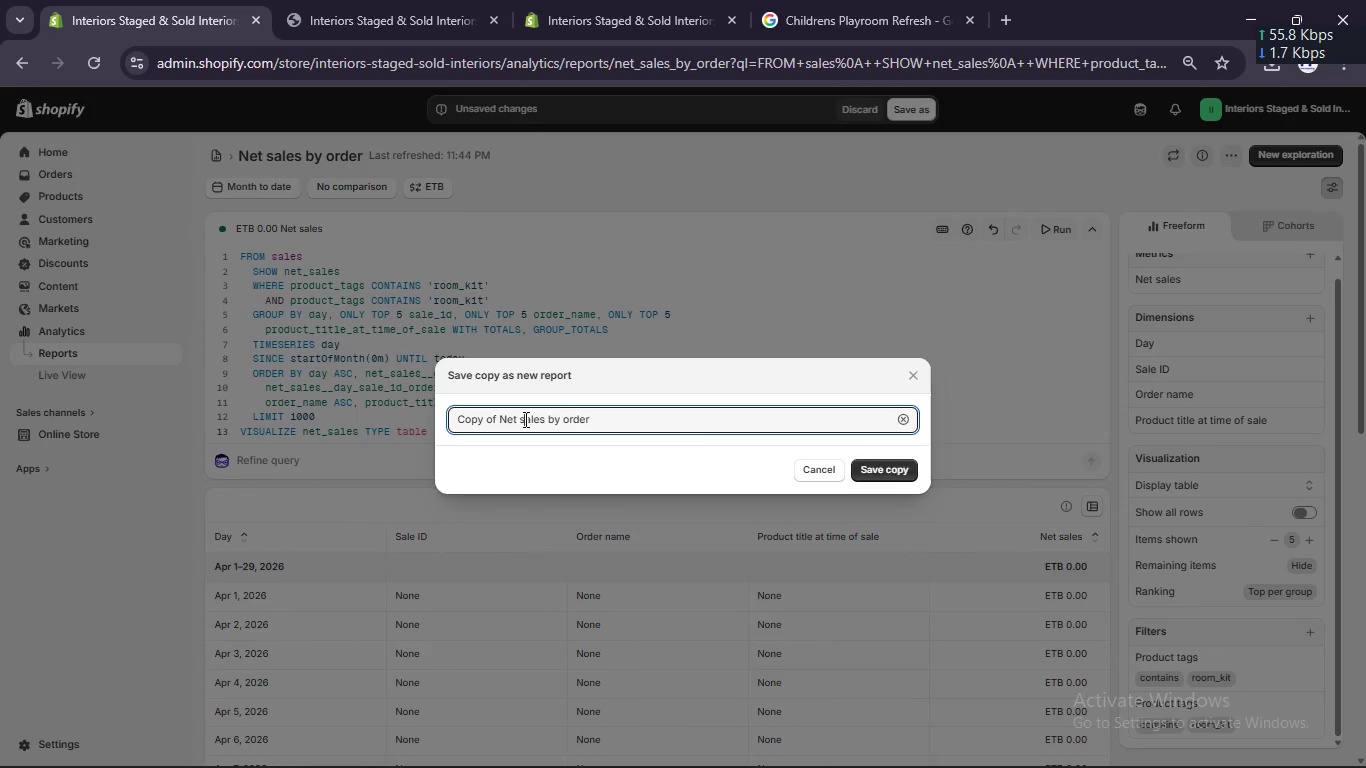 
hold_key(key=Backspace, duration=1.27)
 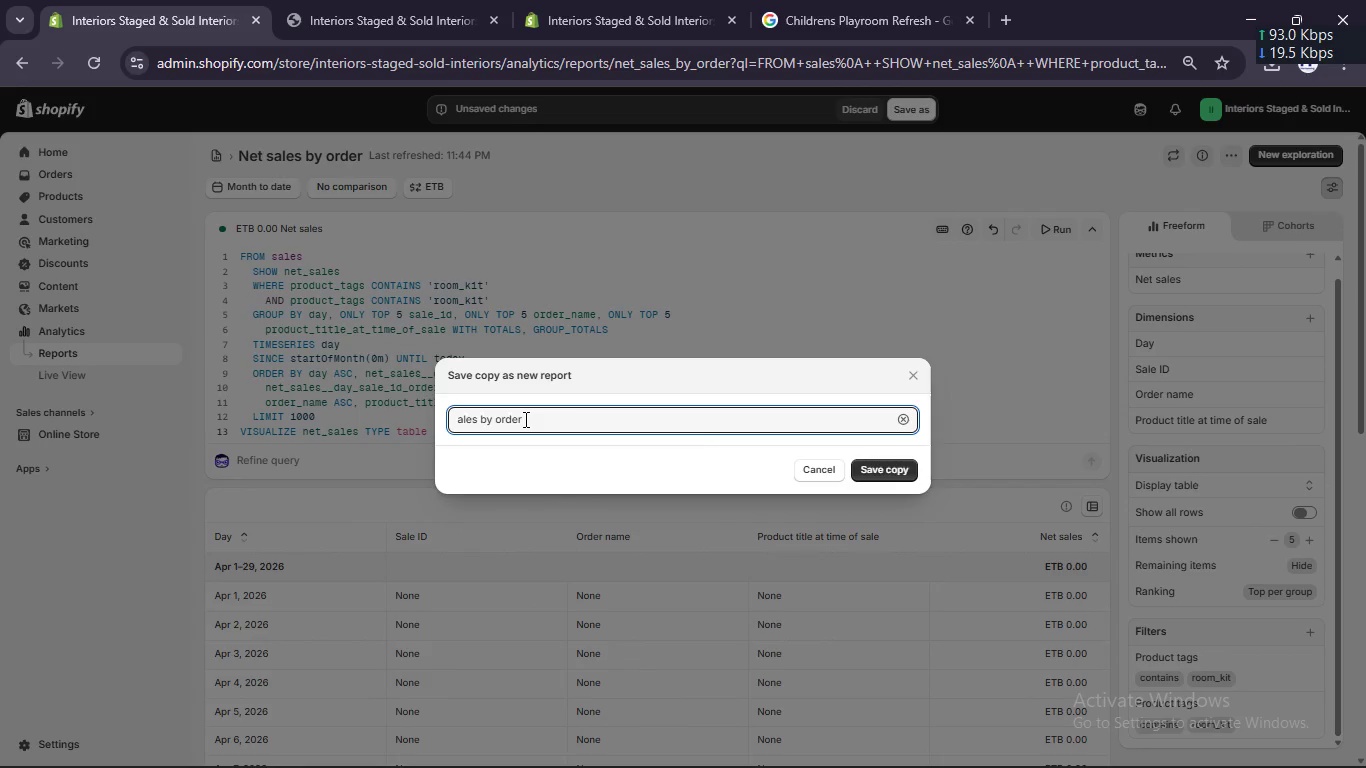 
key(Shift+S)
 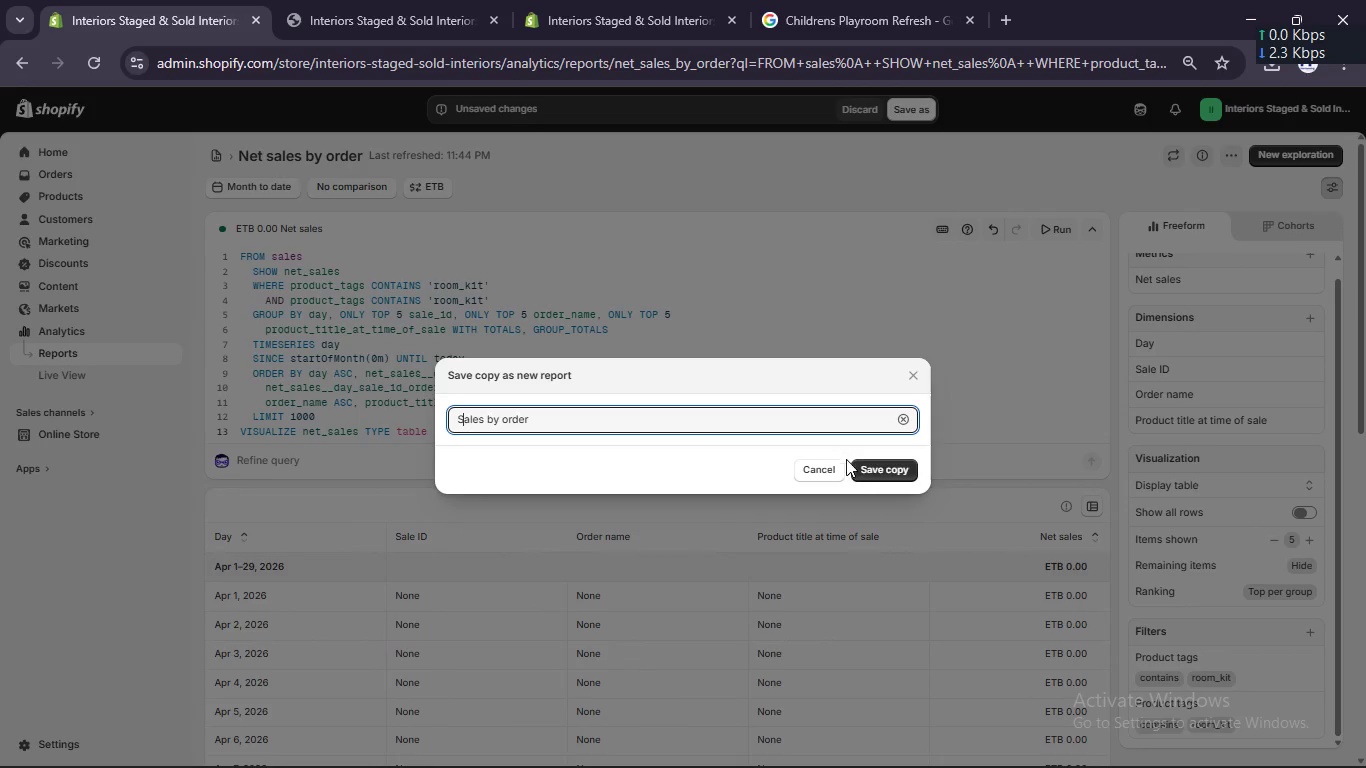 
left_click([862, 469])
 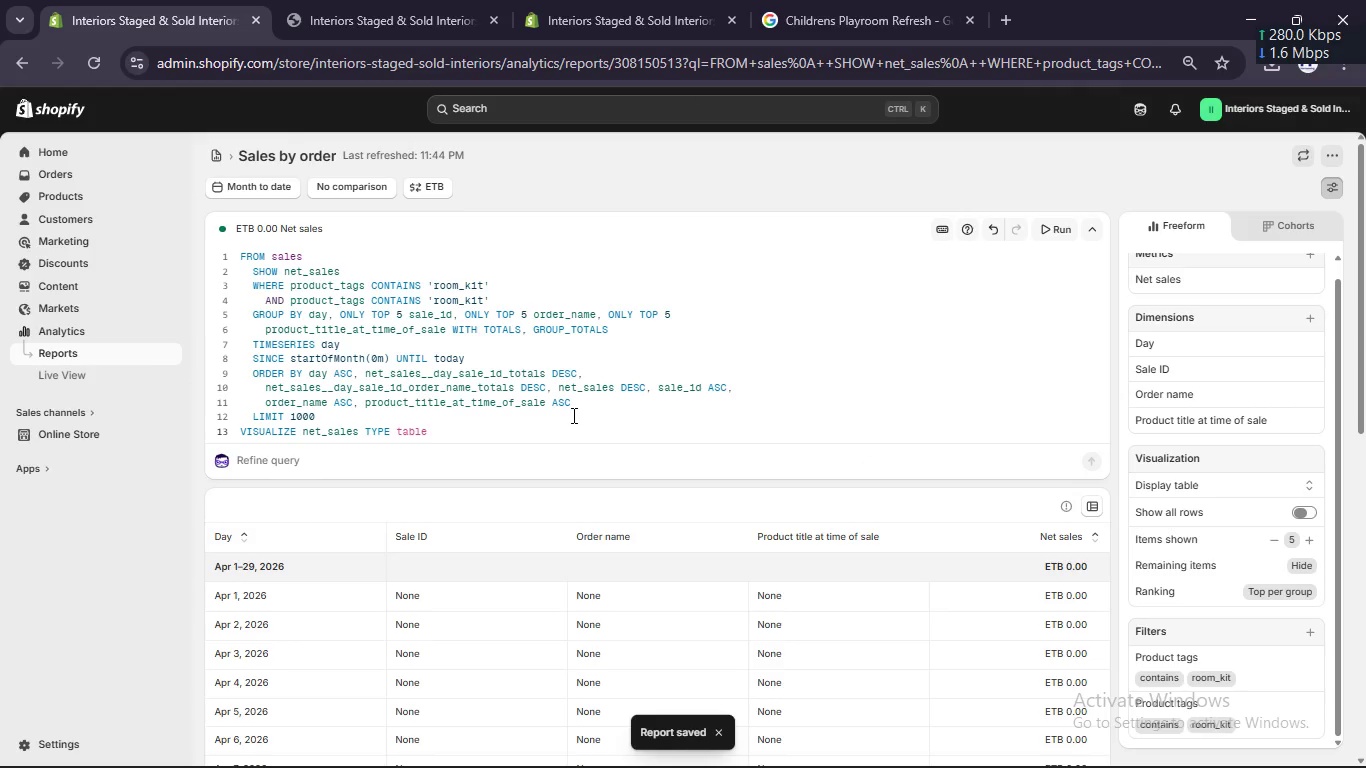 
wait(5.33)
 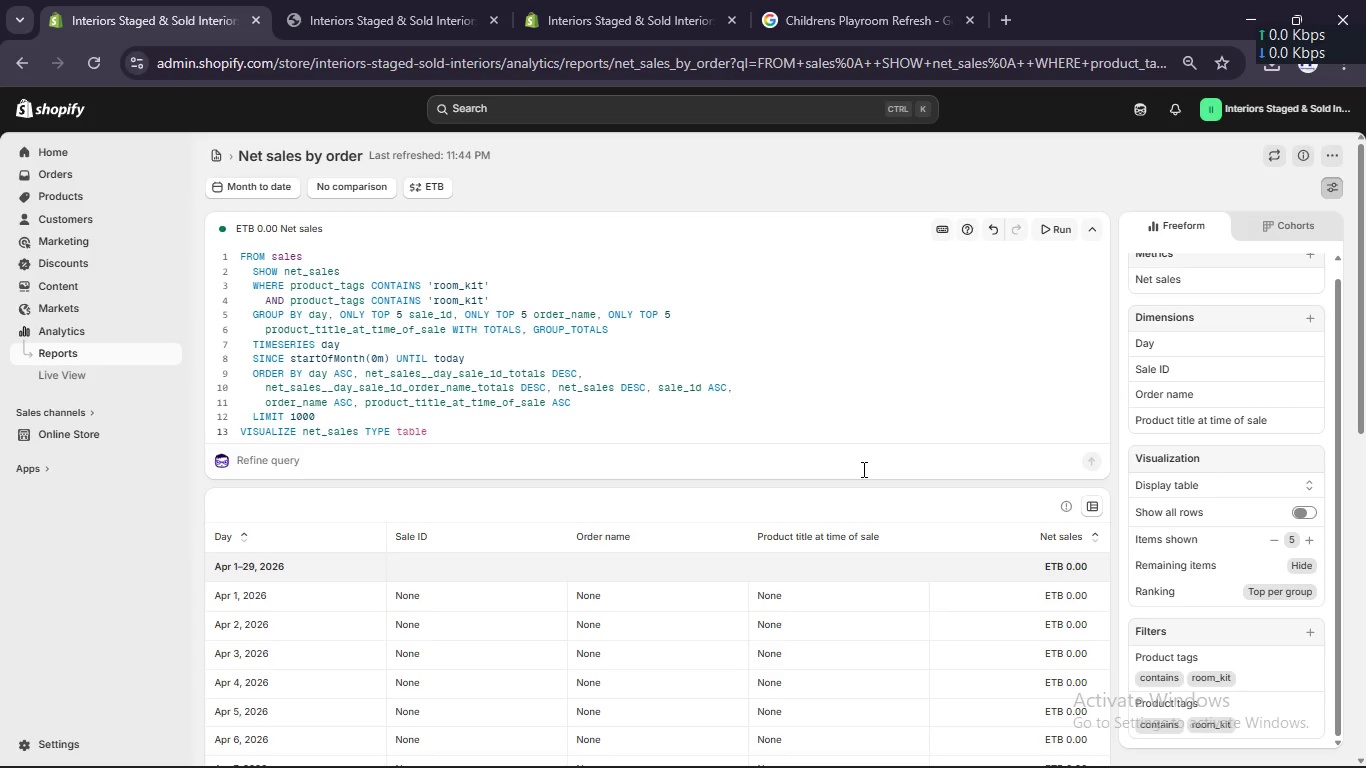 
scroll: coordinate [572, 415], scroll_direction: up, amount: 2.0
 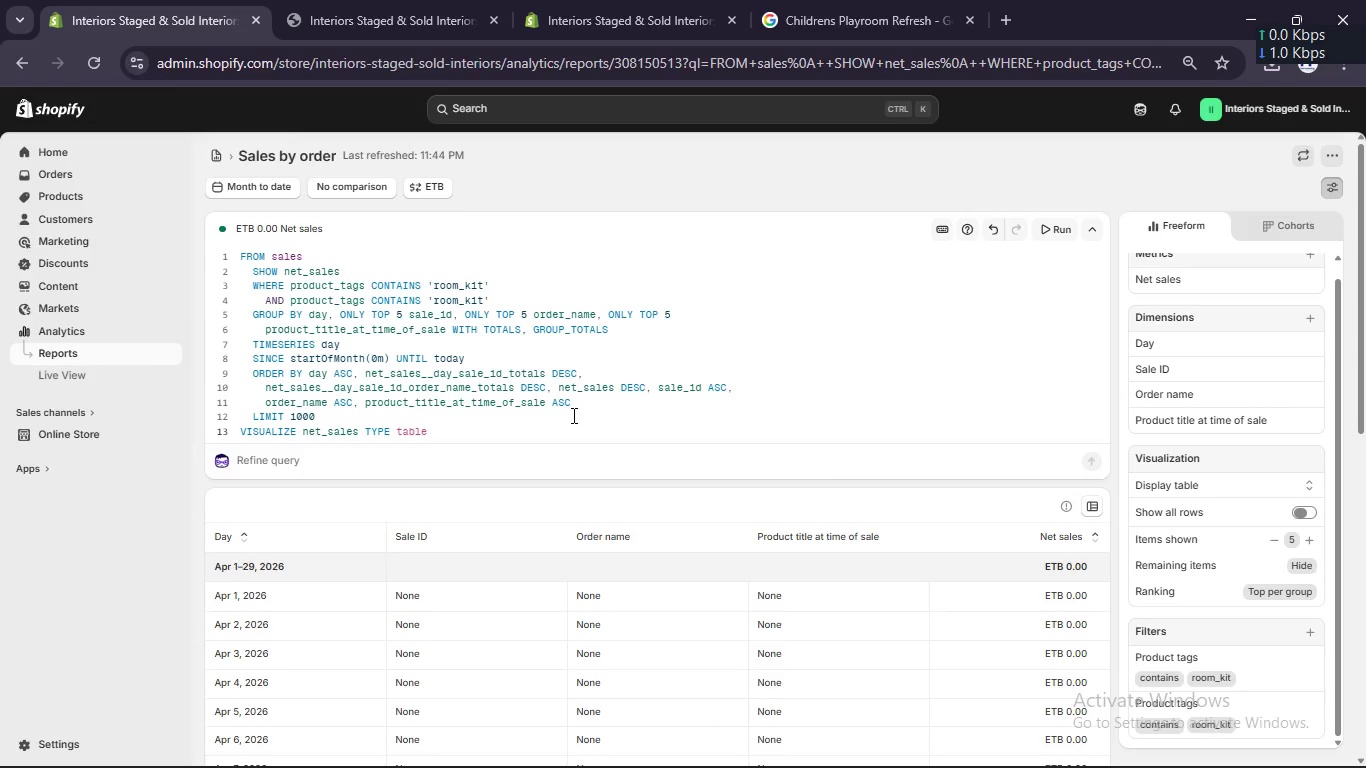 
wait(11.11)
 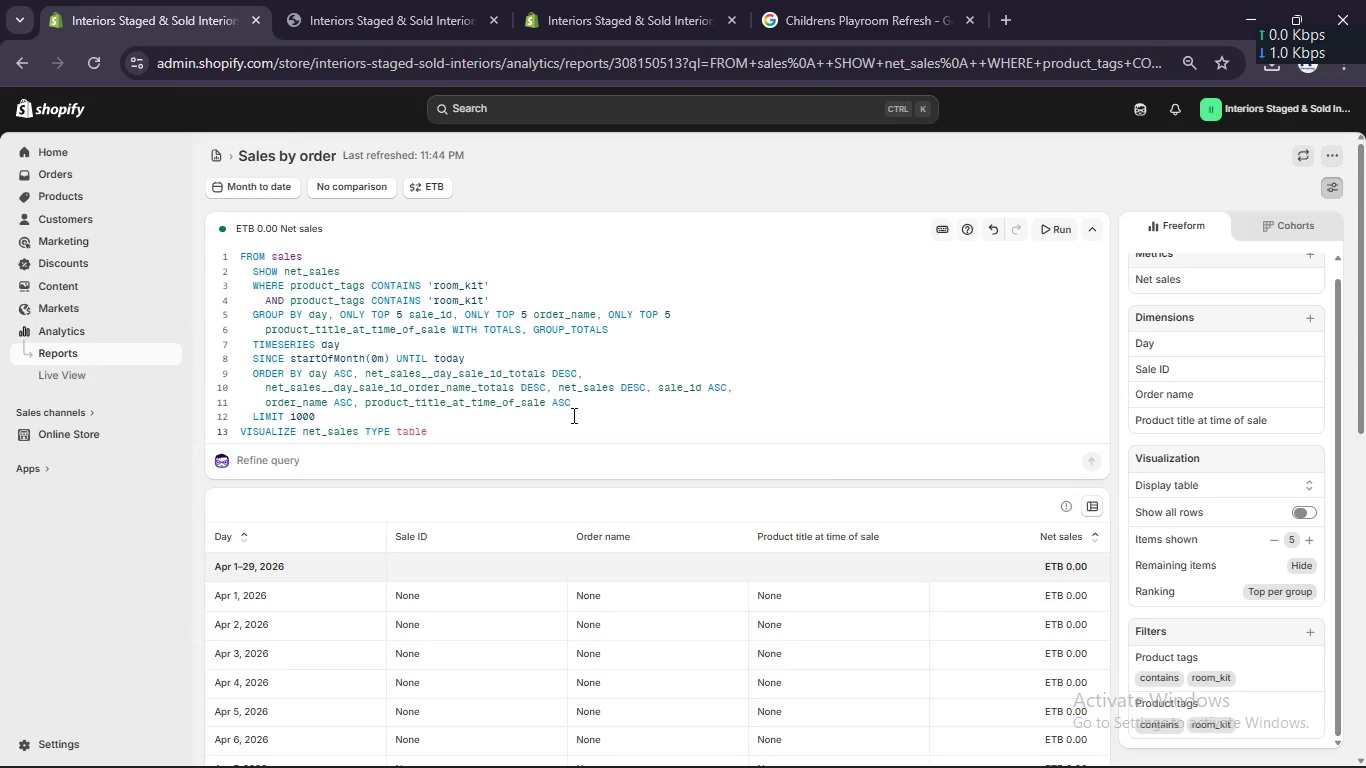 
left_click([54, 334])
 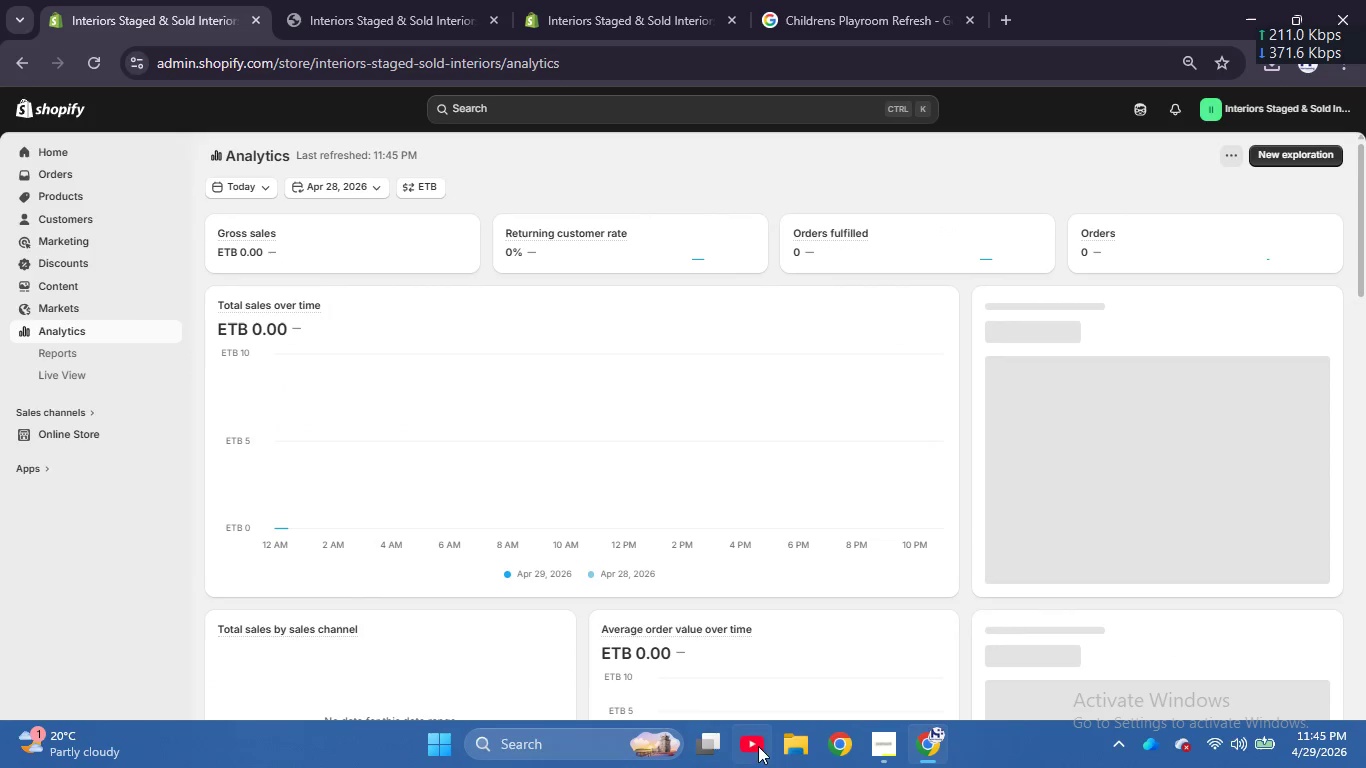 
left_click([886, 756])